 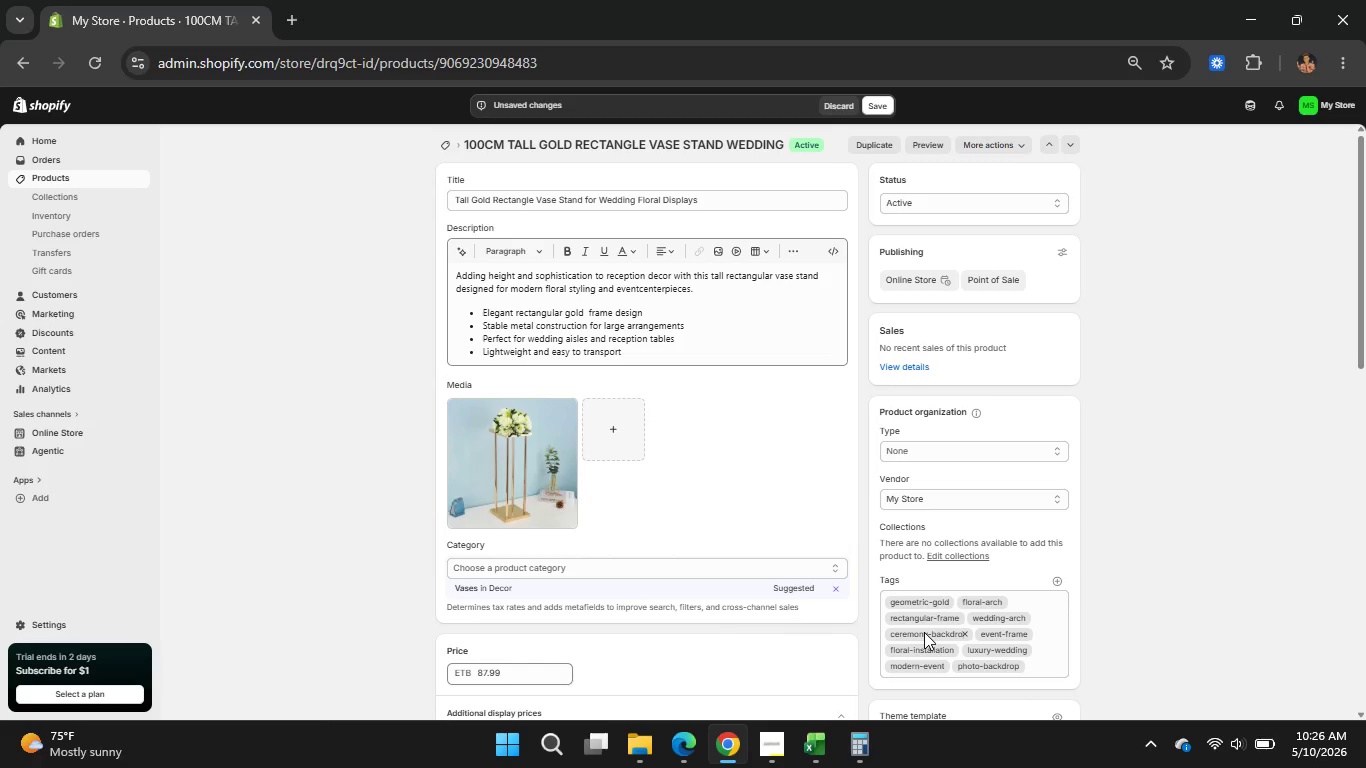 
left_click([728, 748])
 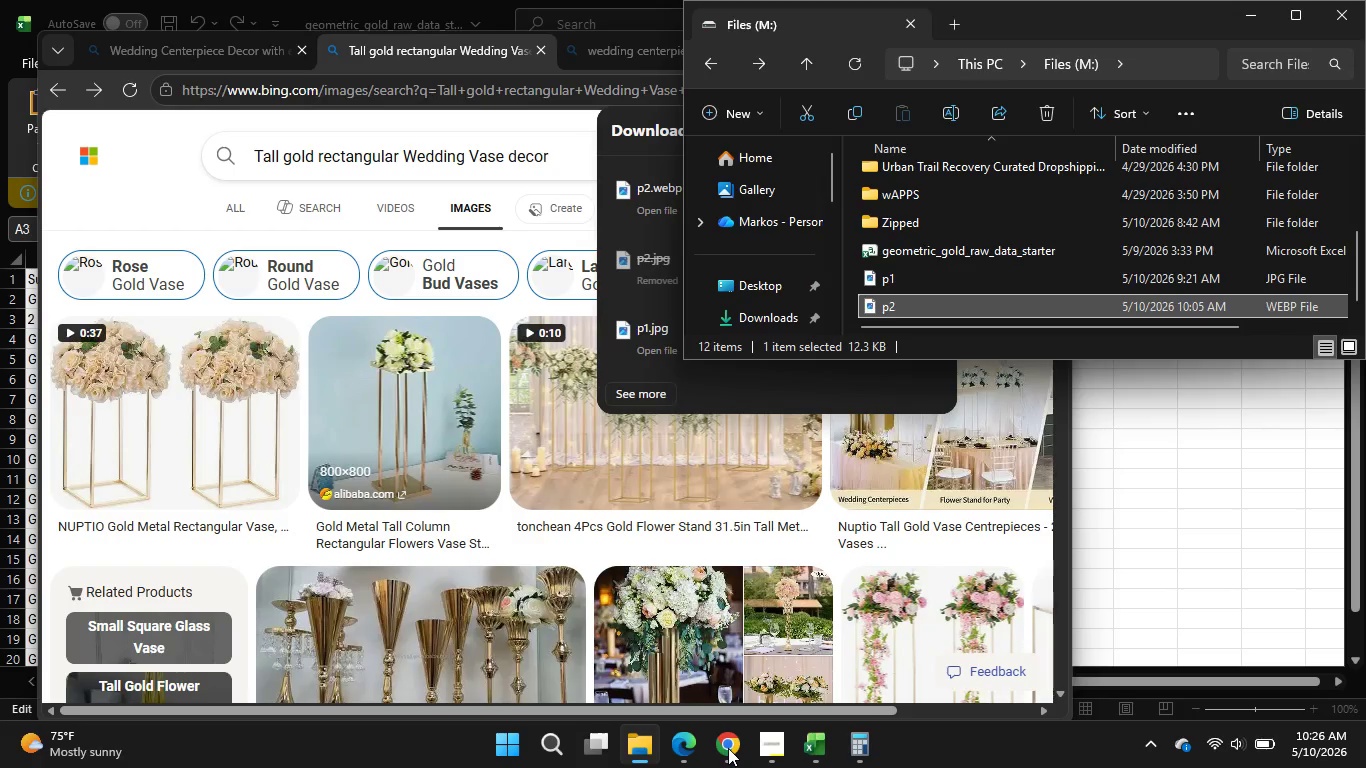 
left_click([728, 748])
 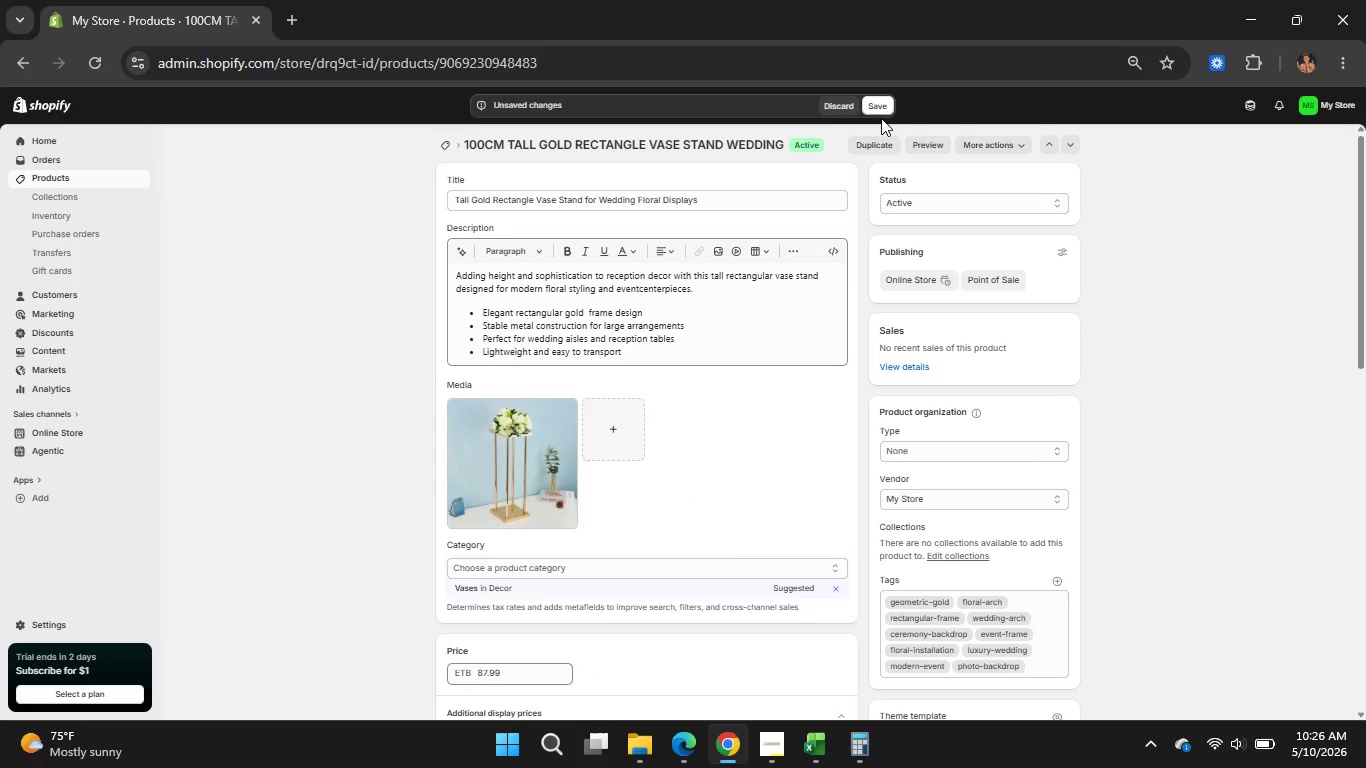 
left_click([877, 109])
 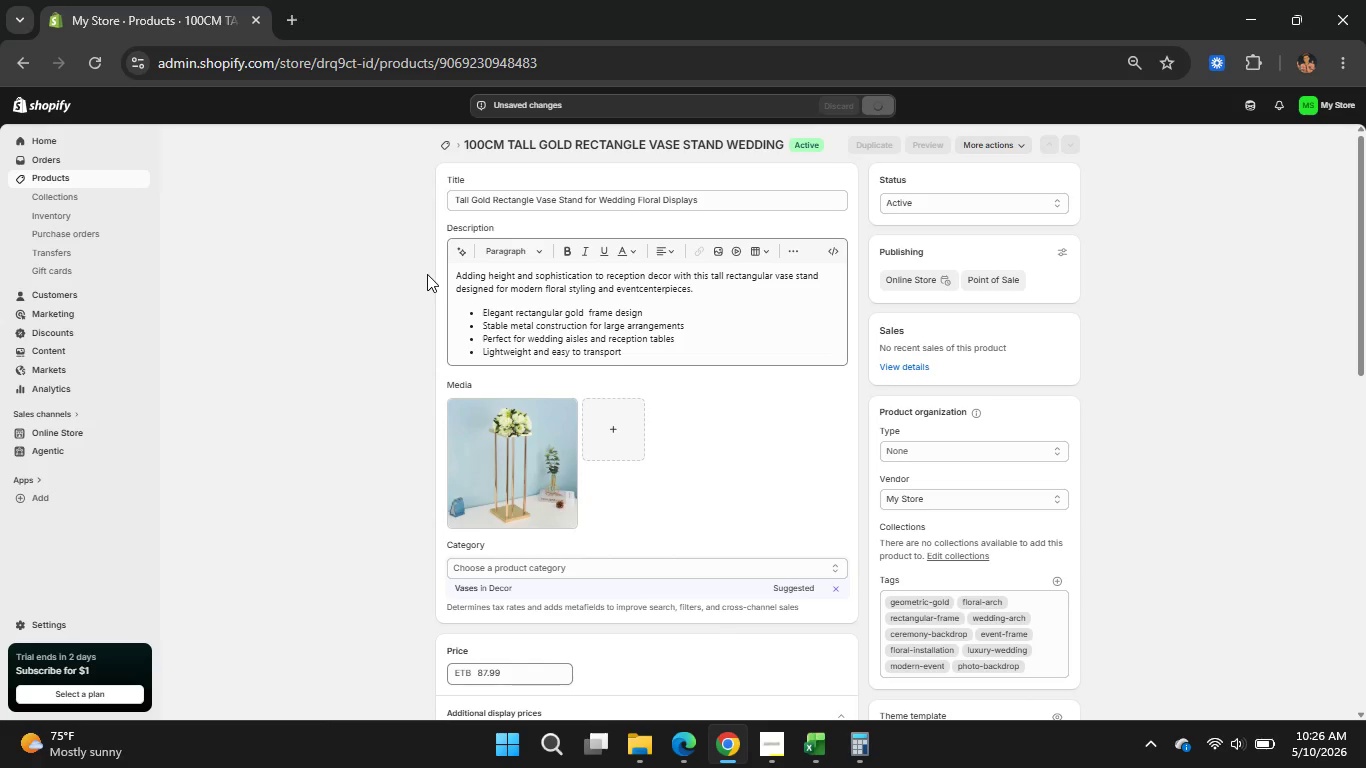 
wait(30.77)
 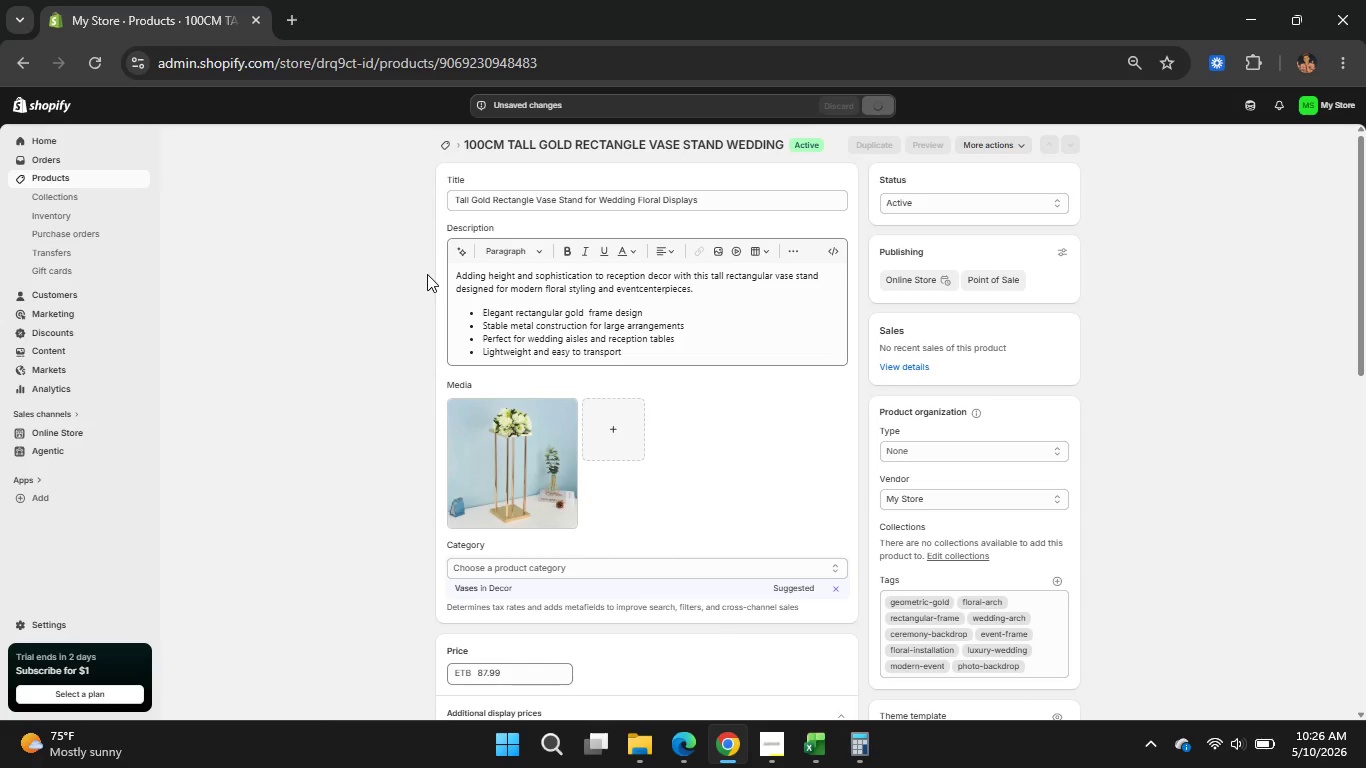 
scroll: coordinate [684, 477], scroll_direction: down, amount: 2.0
 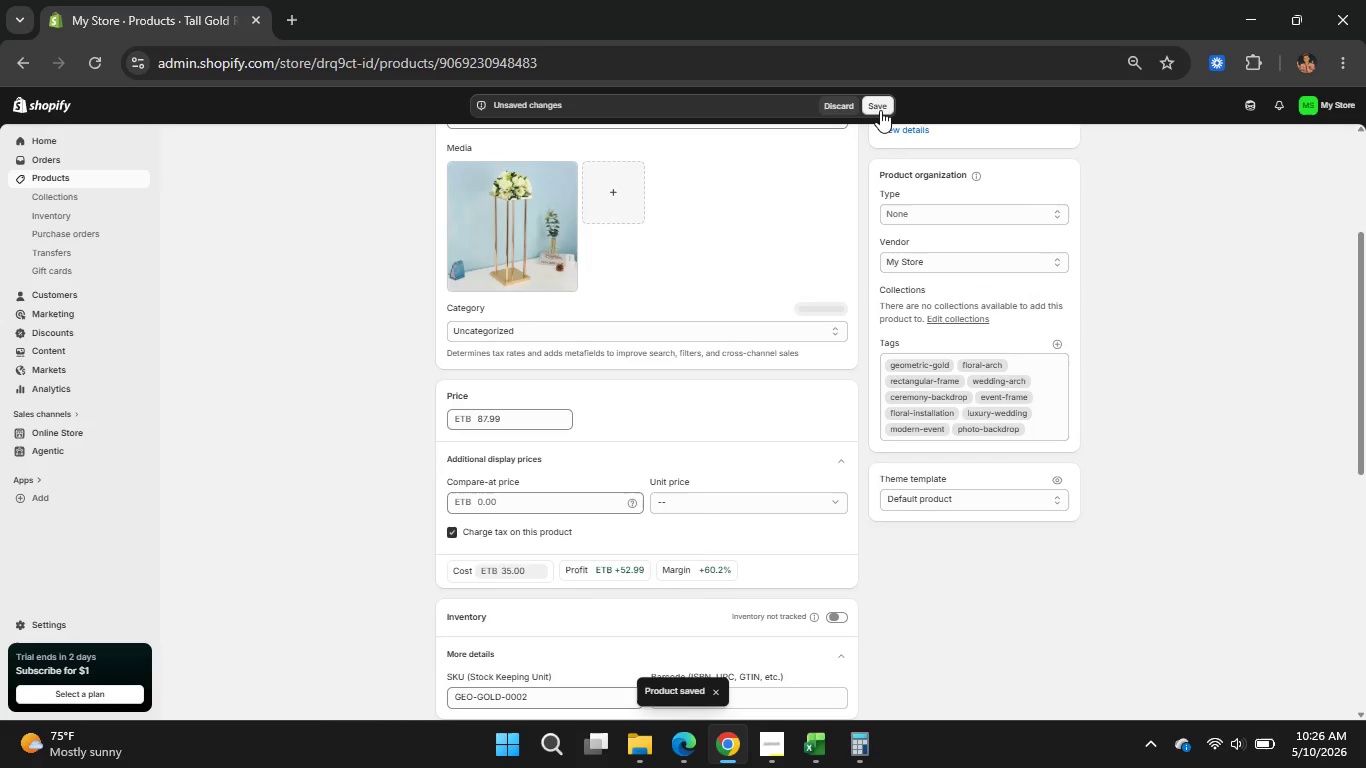 
left_click([880, 104])
 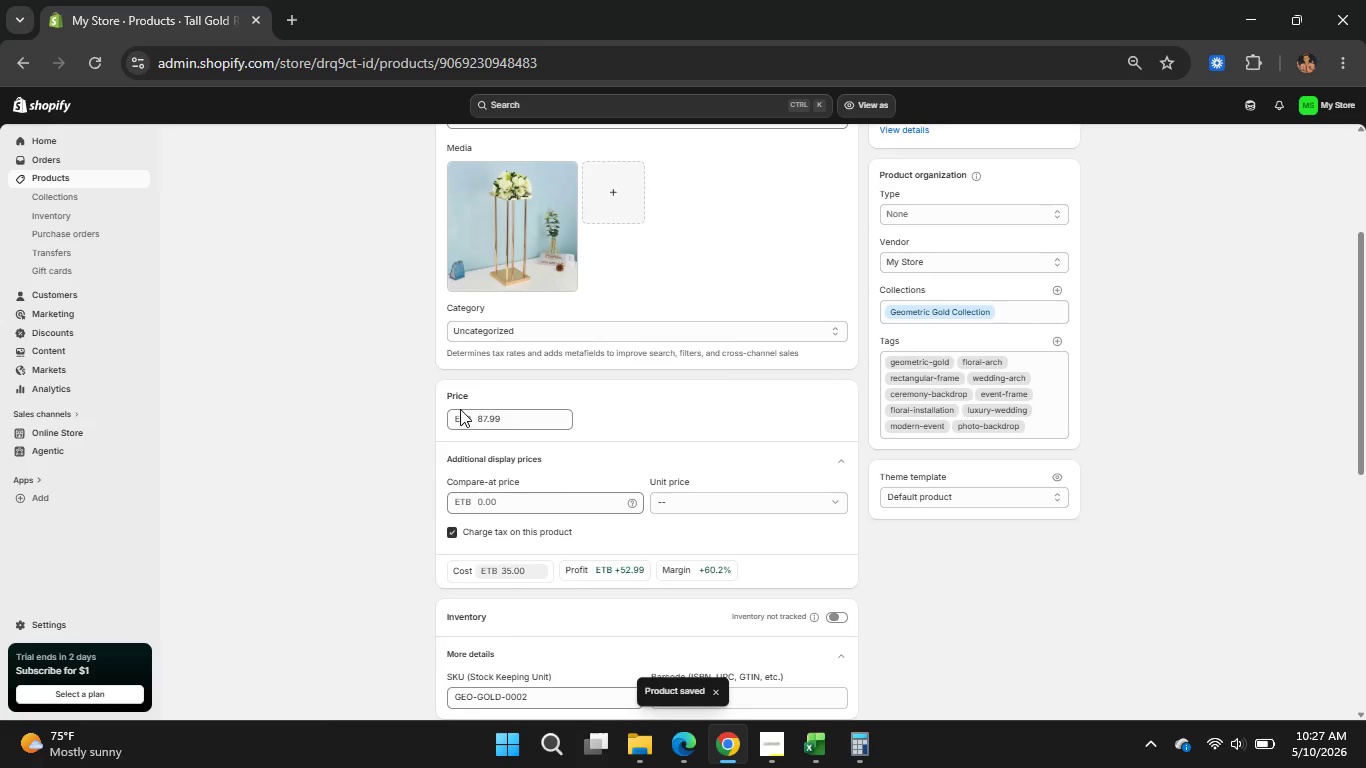 
wait(33.02)
 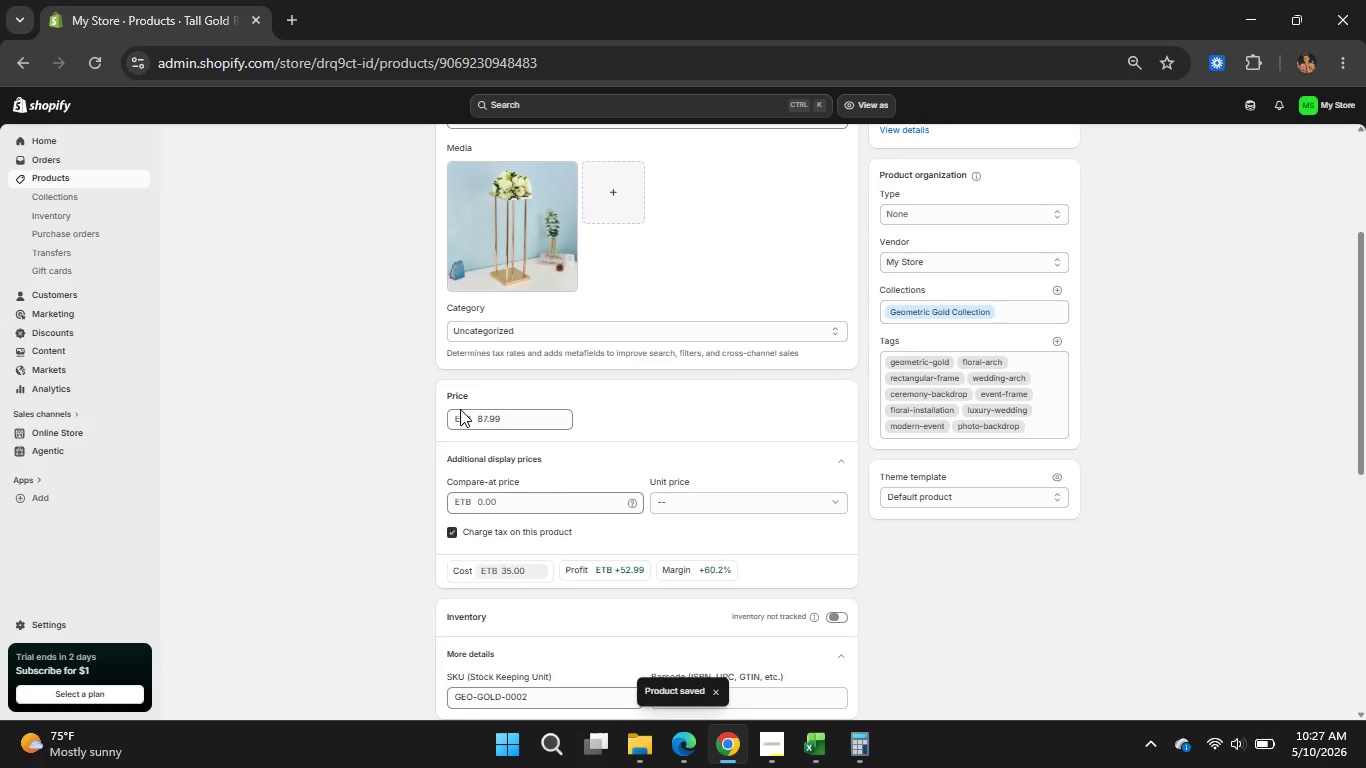 
scroll: coordinate [419, 427], scroll_direction: up, amount: 8.0
 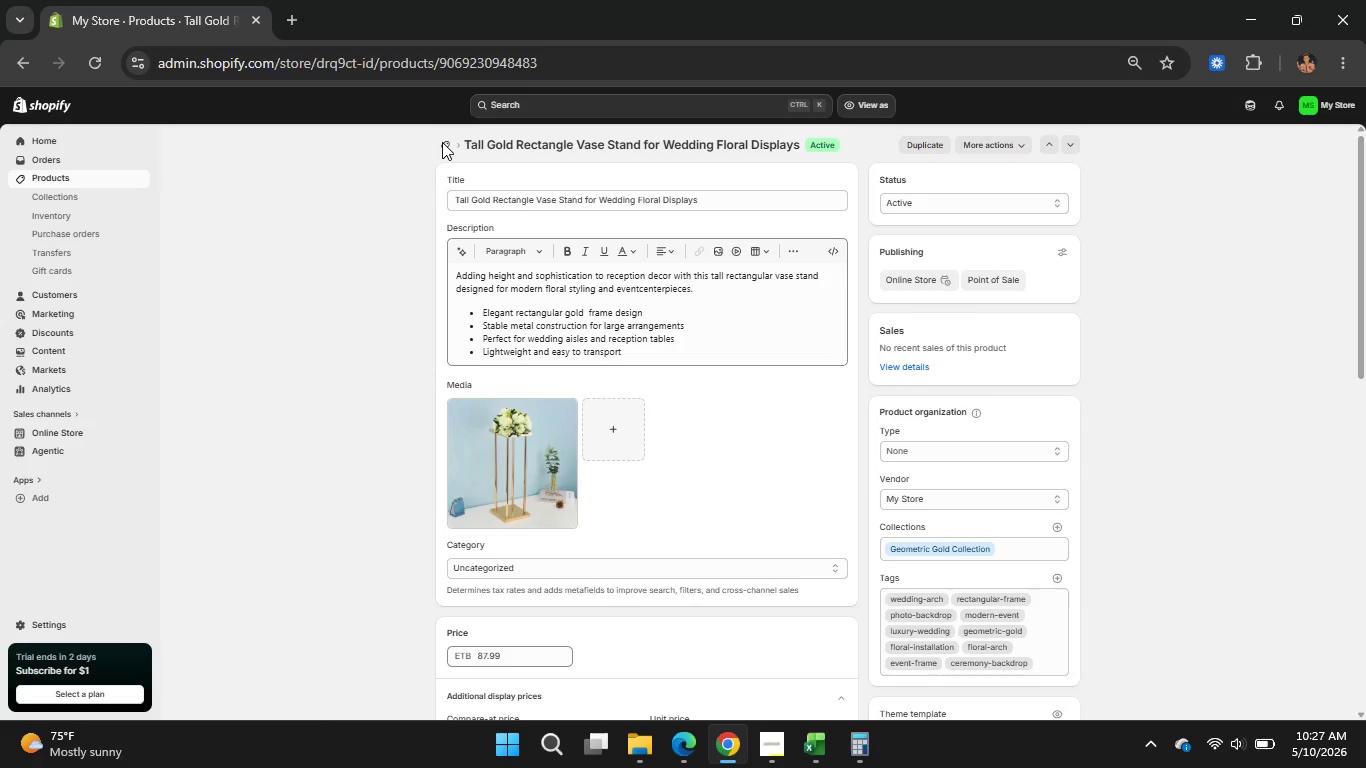 
left_click([442, 142])
 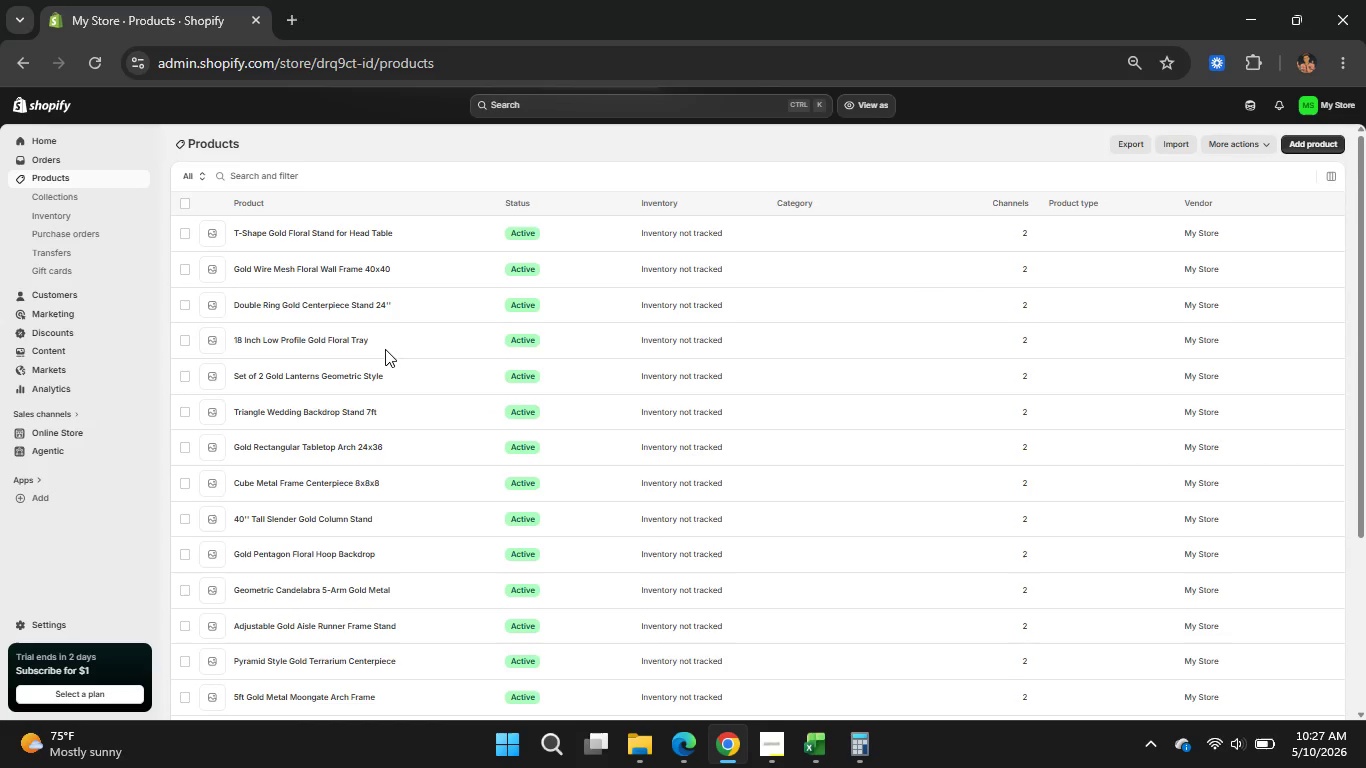 
wait(7.08)
 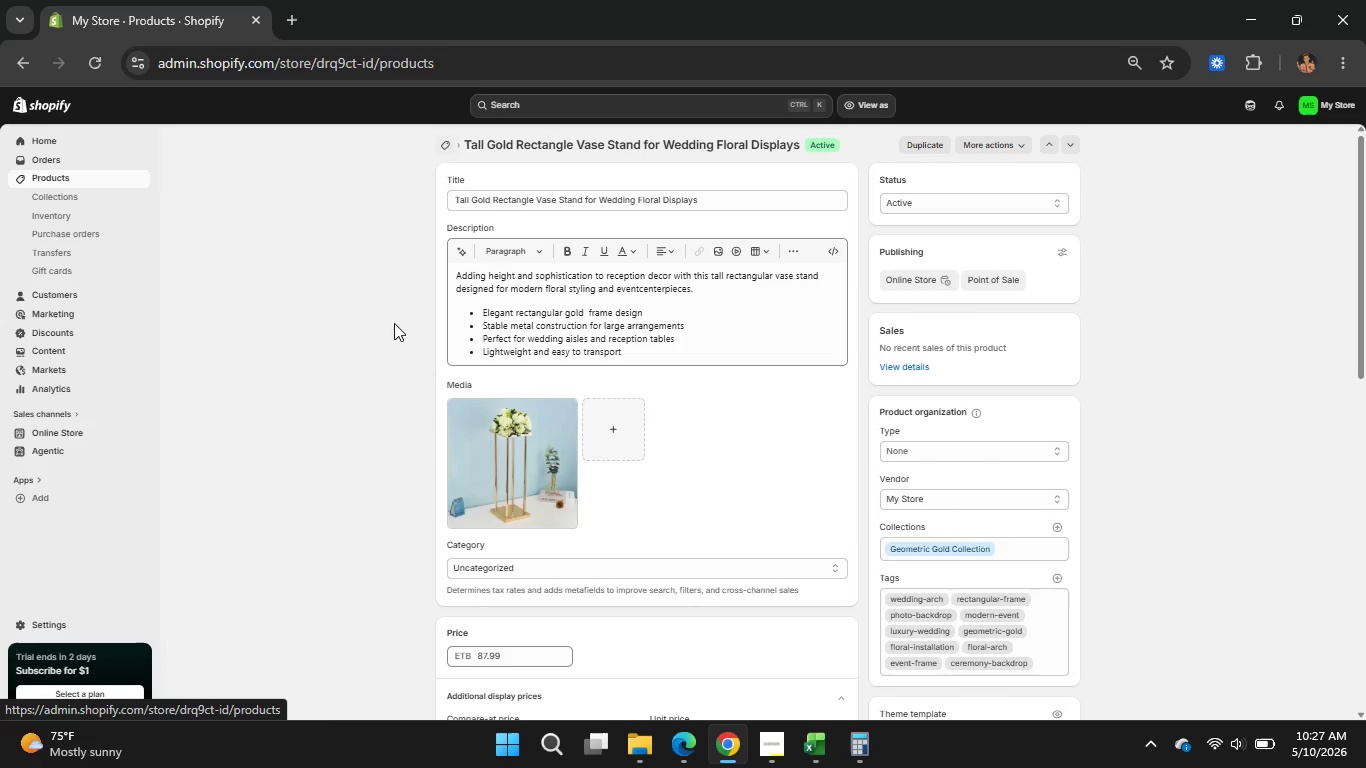 
scroll: coordinate [375, 545], scroll_direction: down, amount: 5.0
 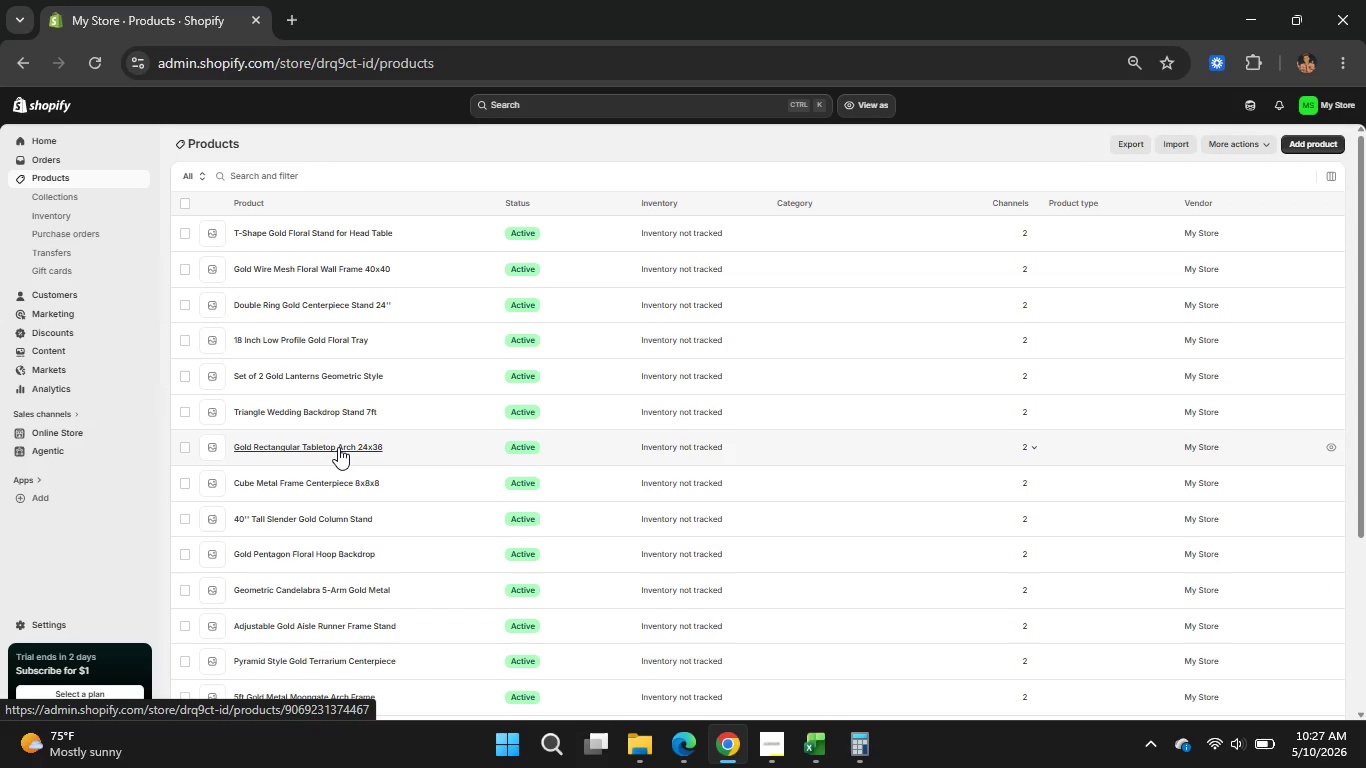 
wait(7.05)
 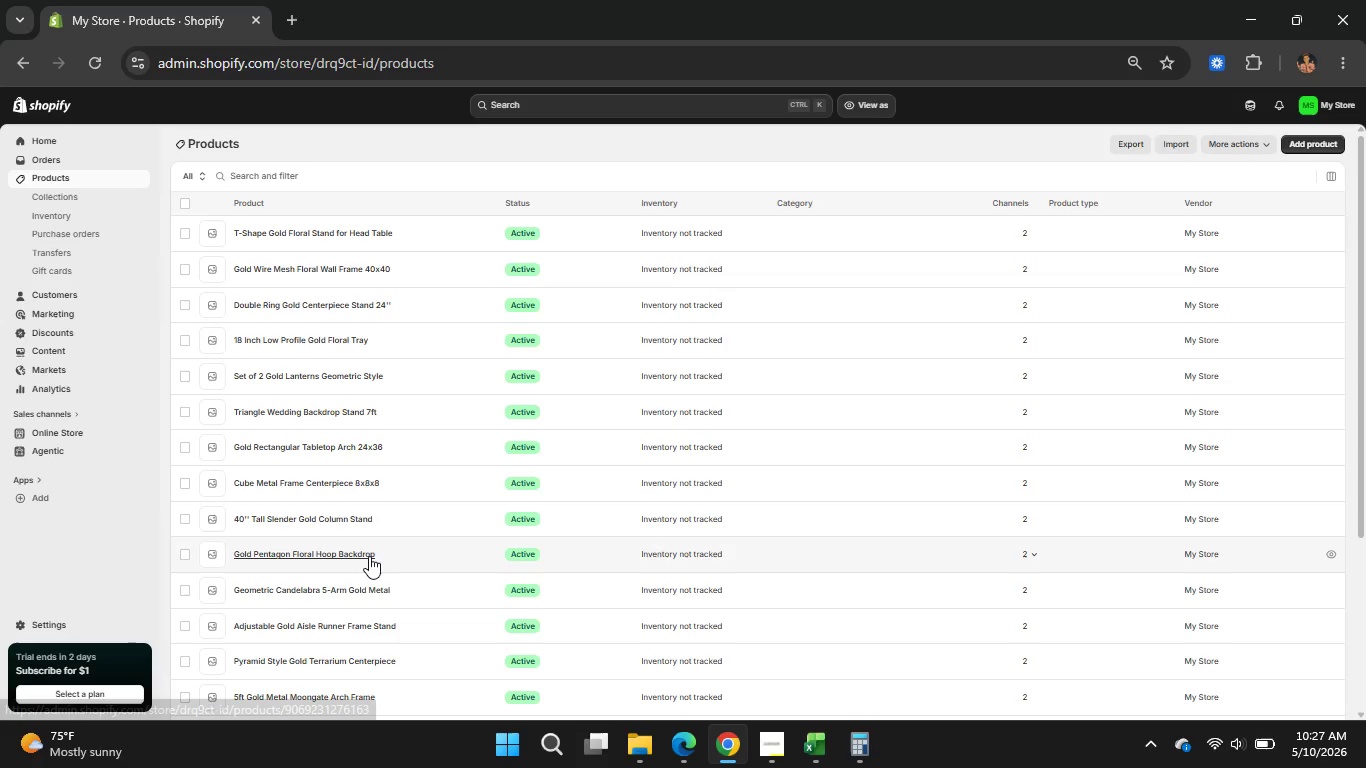 
scroll: coordinate [340, 509], scroll_direction: down, amount: 5.0
 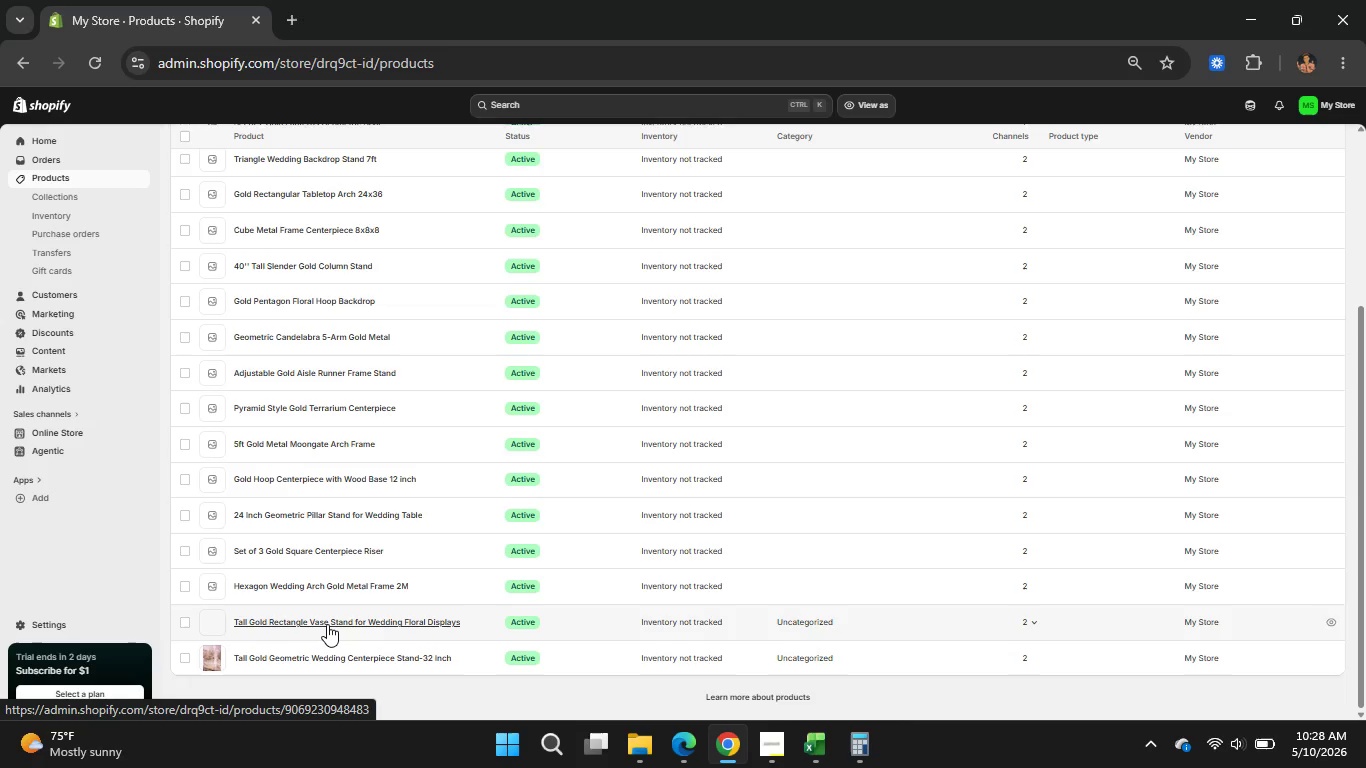 
wait(27.68)
 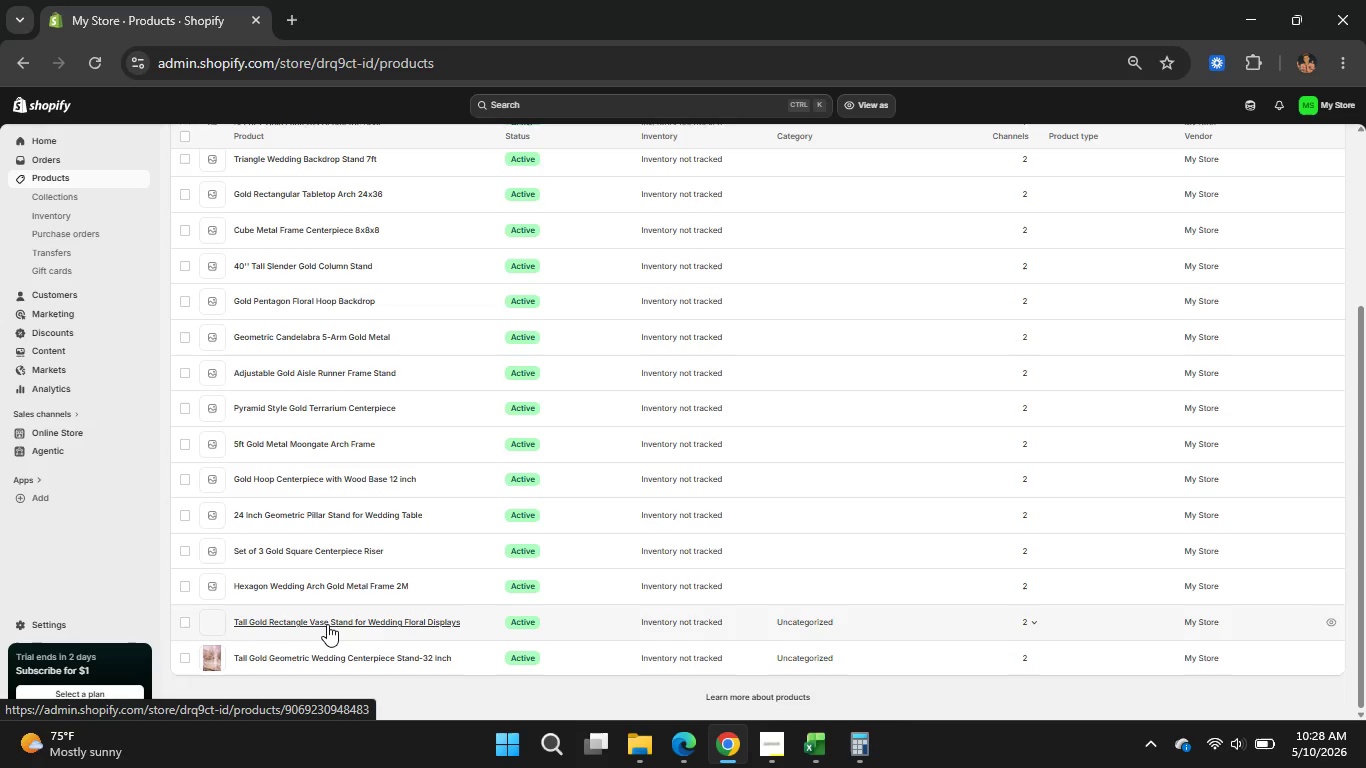 
left_click([345, 581])
 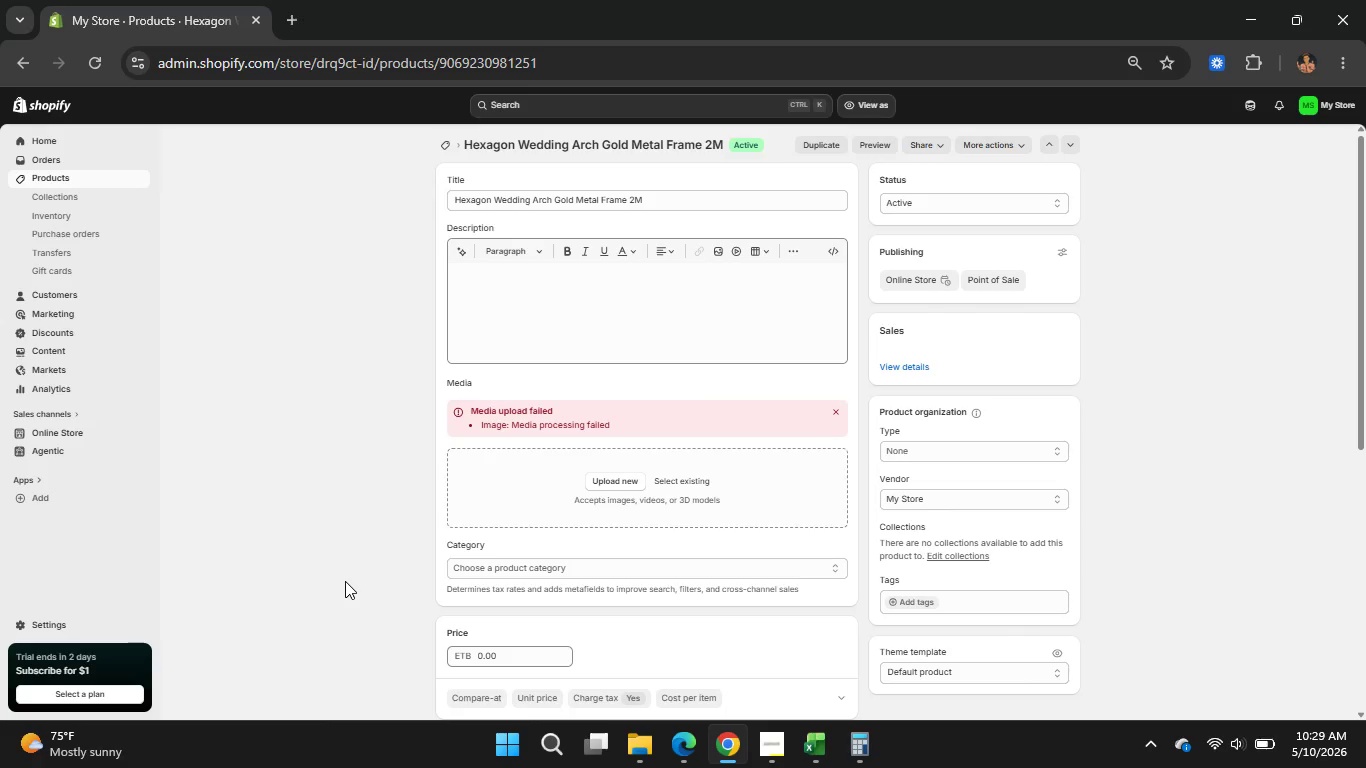 
wait(46.39)
 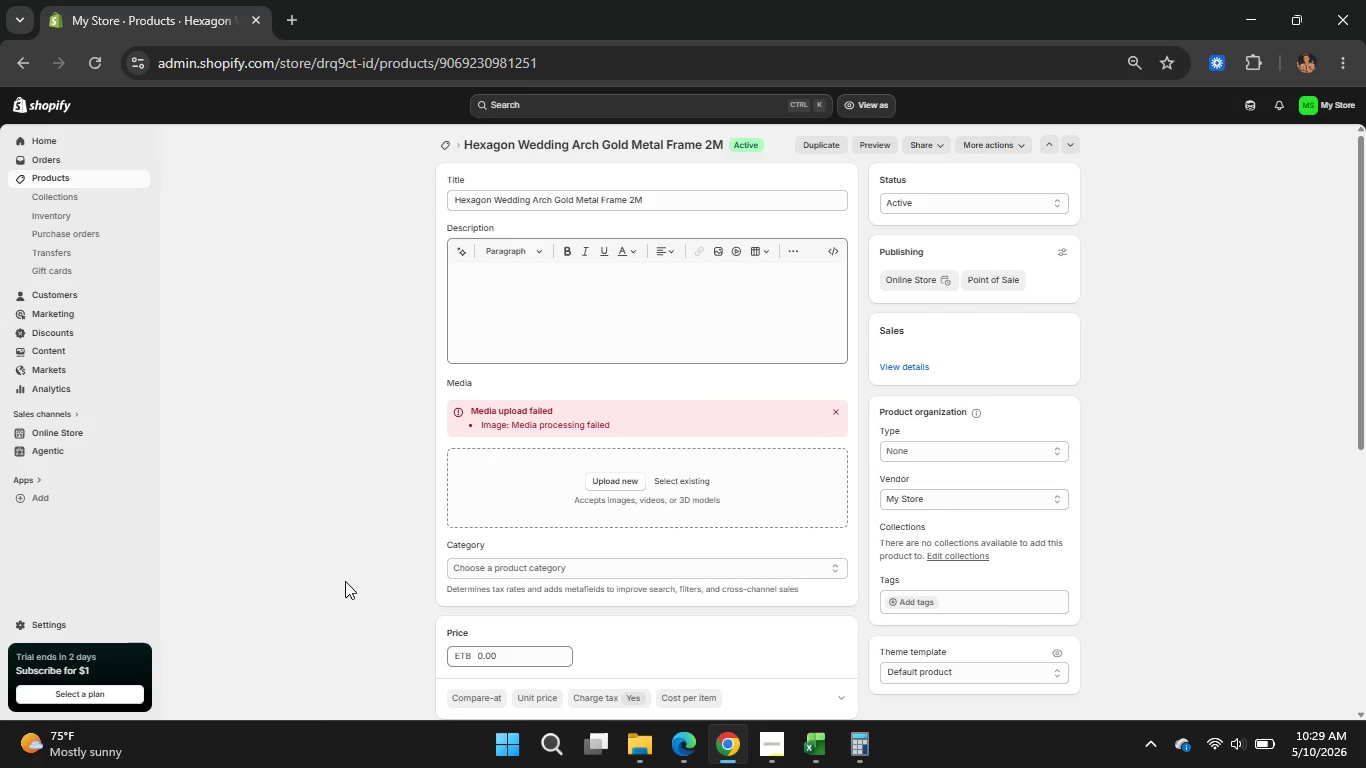 
scroll: coordinate [533, 565], scroll_direction: down, amount: 4.0
 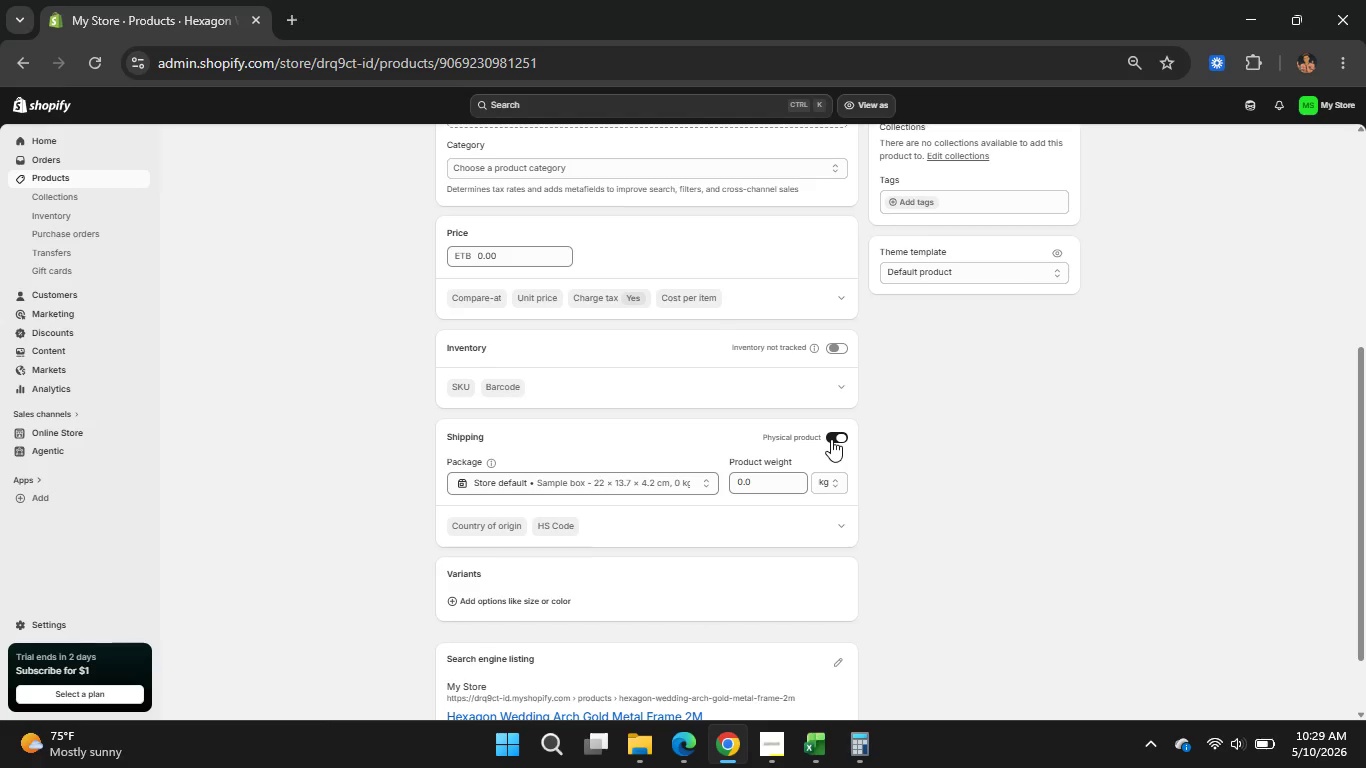 
left_click([831, 439])
 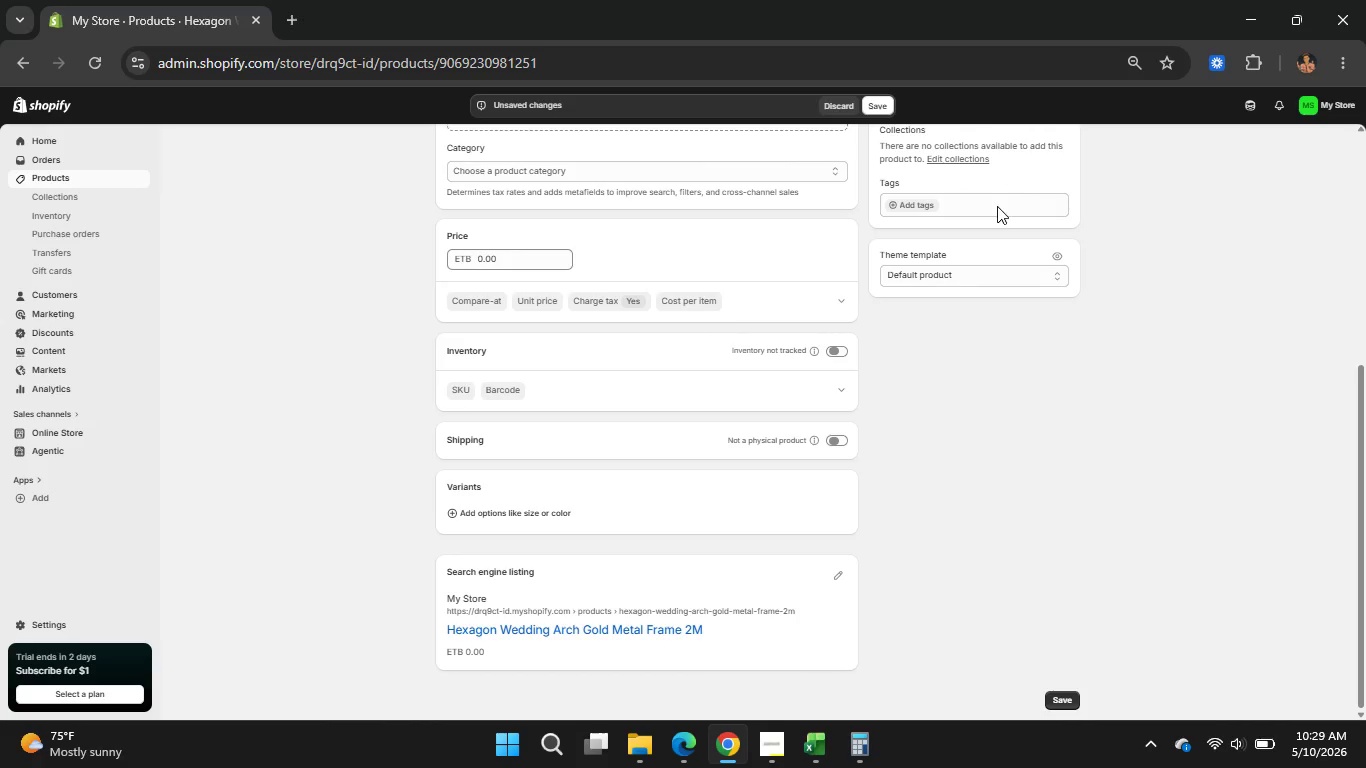 
scroll: coordinate [1017, 418], scroll_direction: up, amount: 2.0
 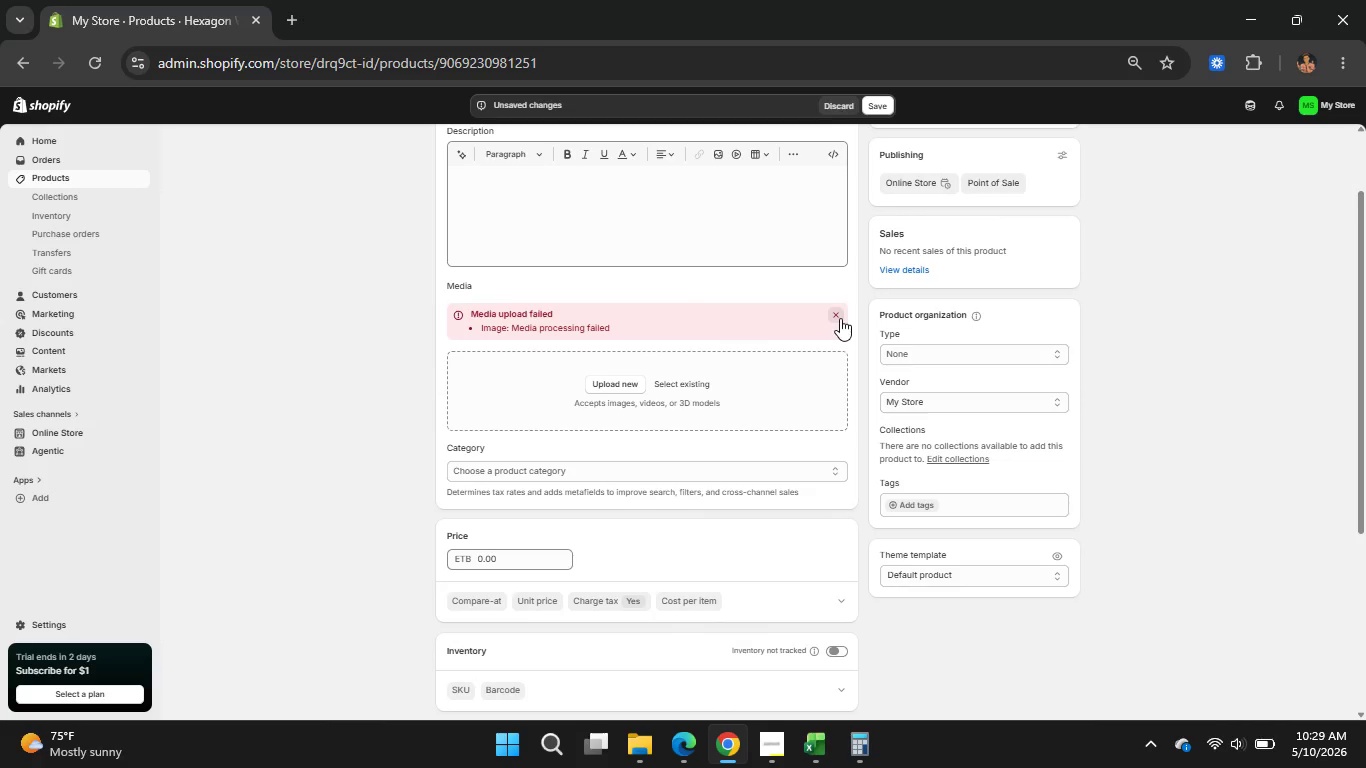 
left_click([840, 318])
 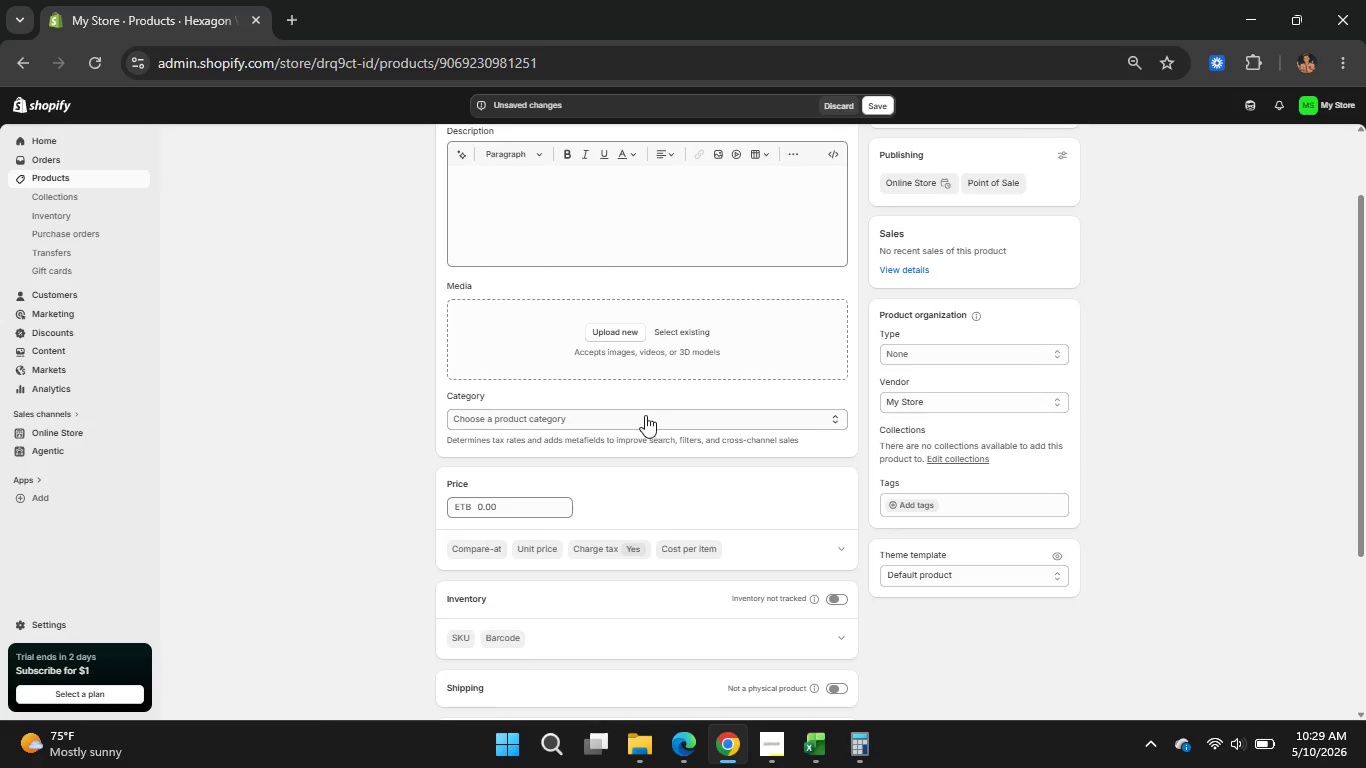 
wait(7.41)
 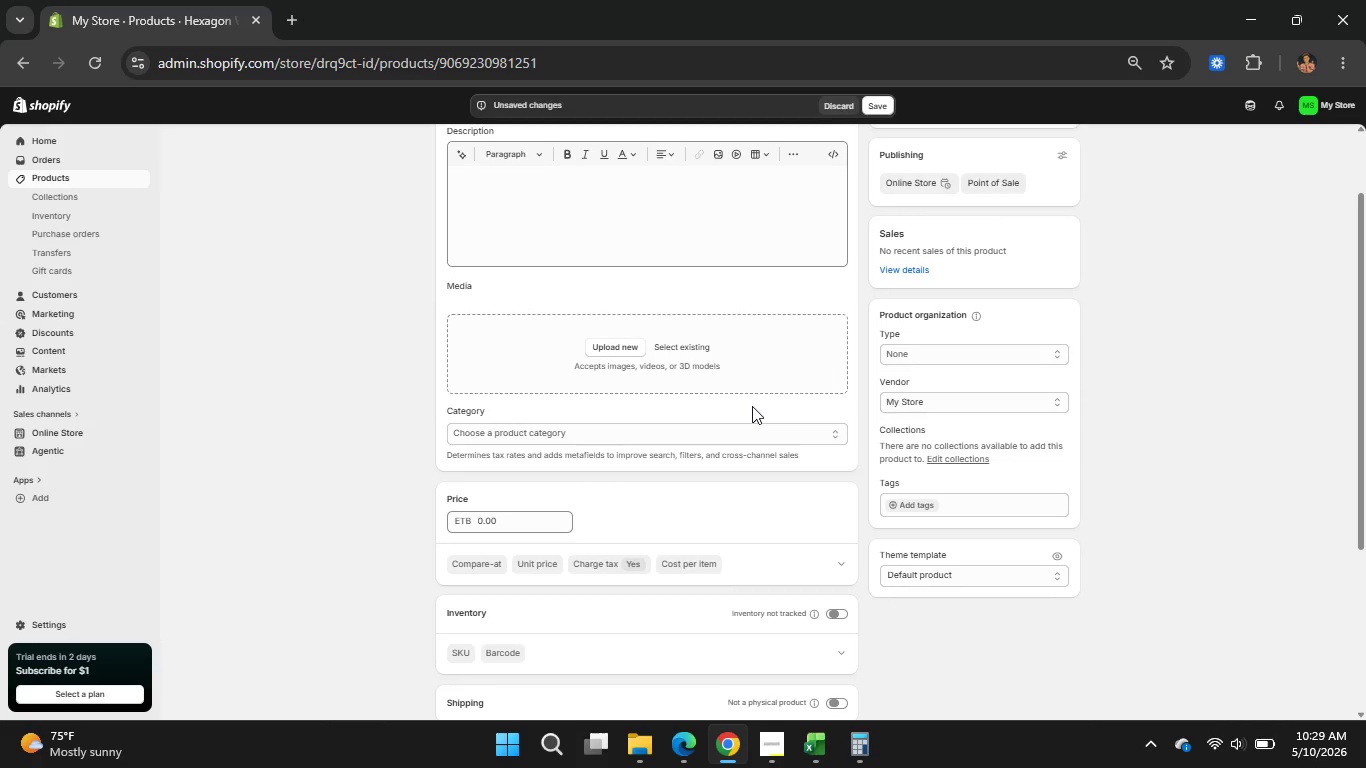 
scroll: coordinate [601, 592], scroll_direction: down, amount: 3.0
 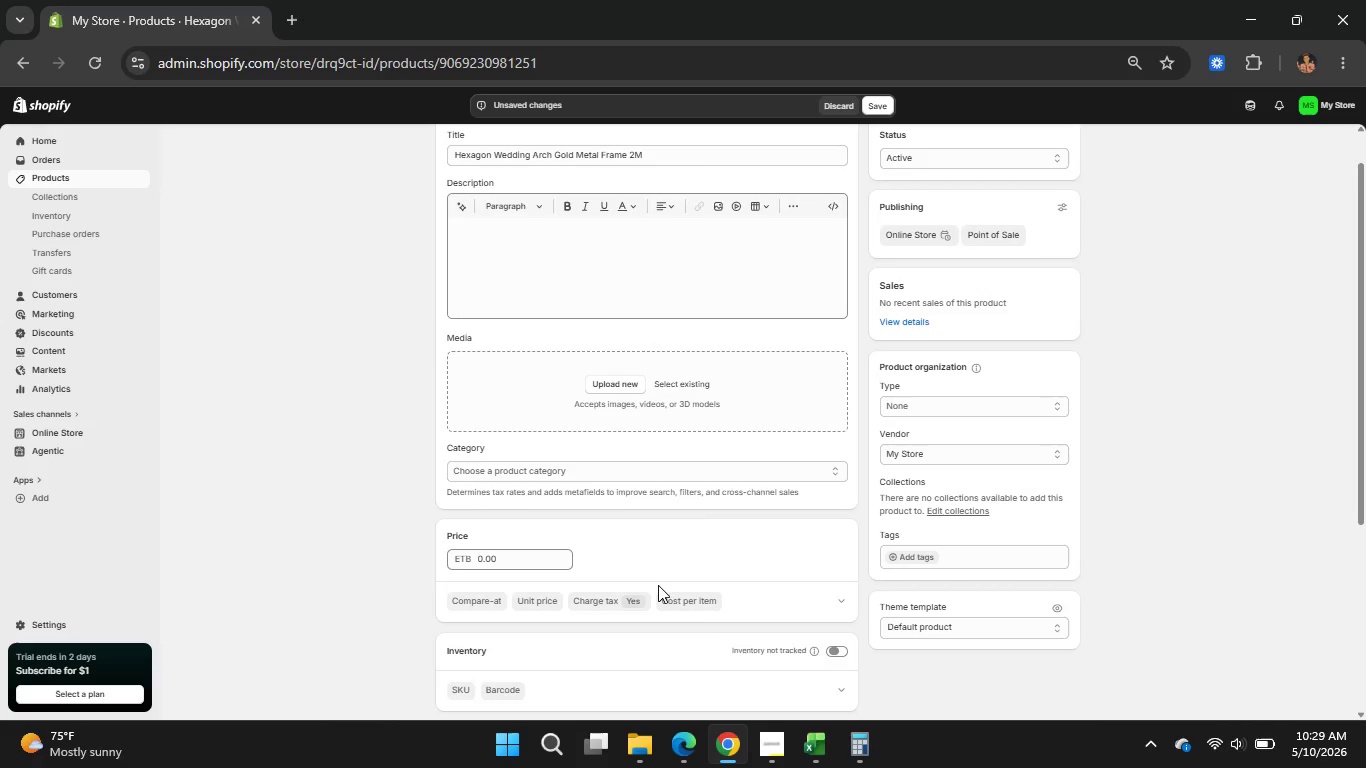 
scroll: coordinate [658, 585], scroll_direction: up, amount: 4.0
 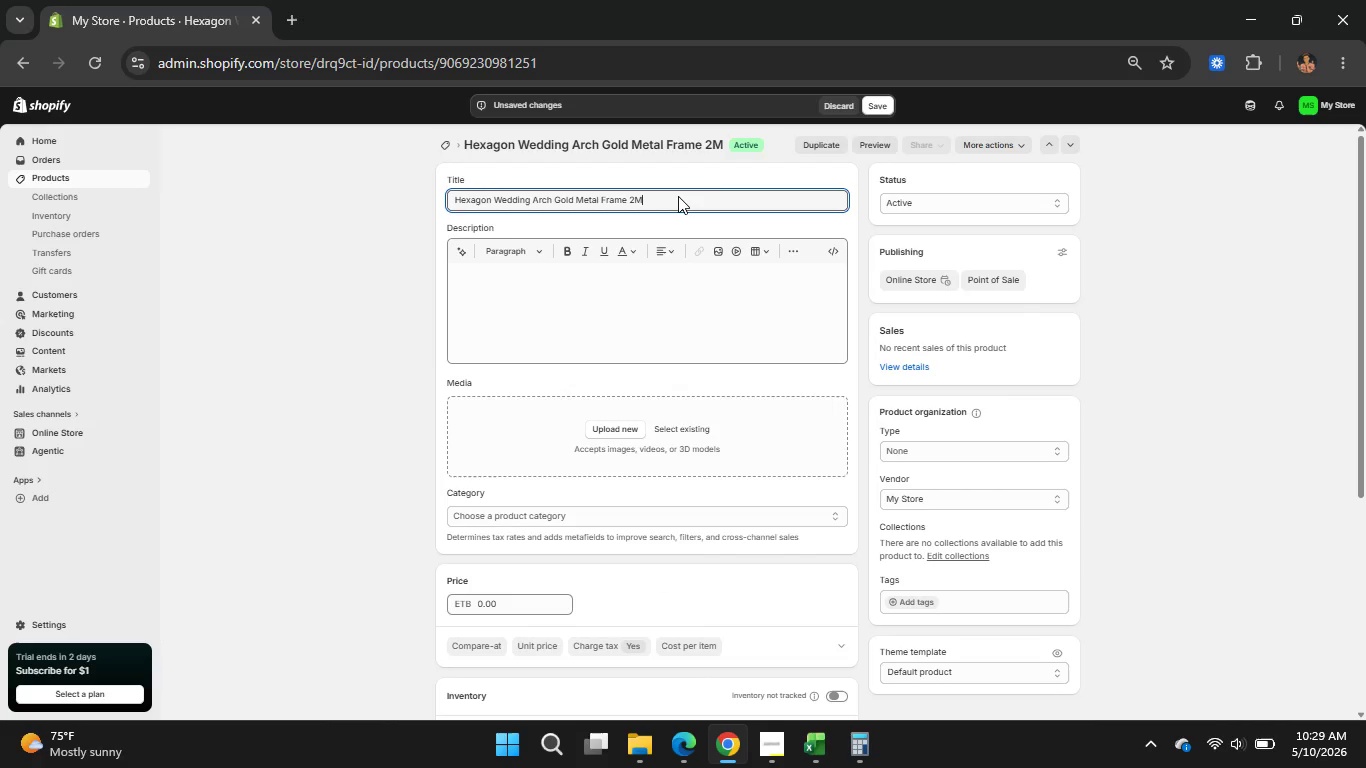 
left_click([678, 196])
 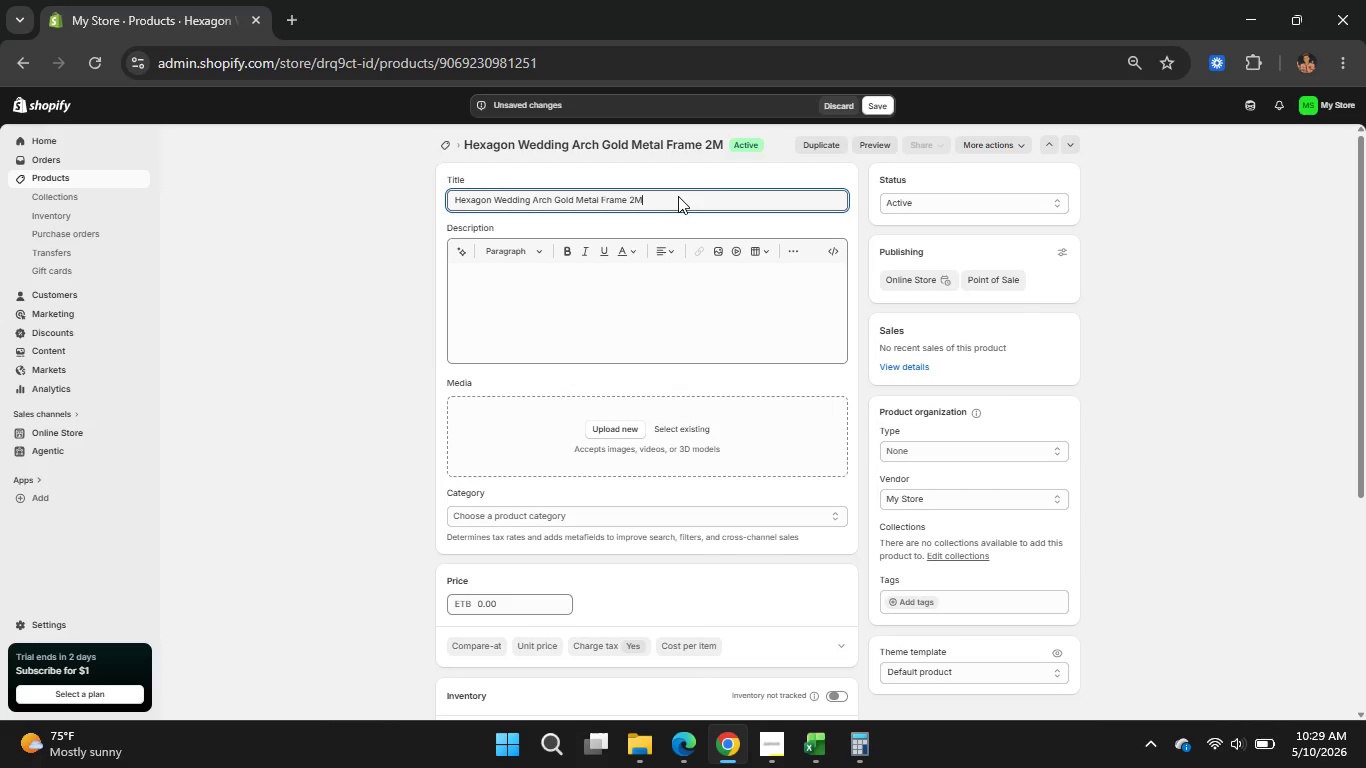 
key(Backspace)
 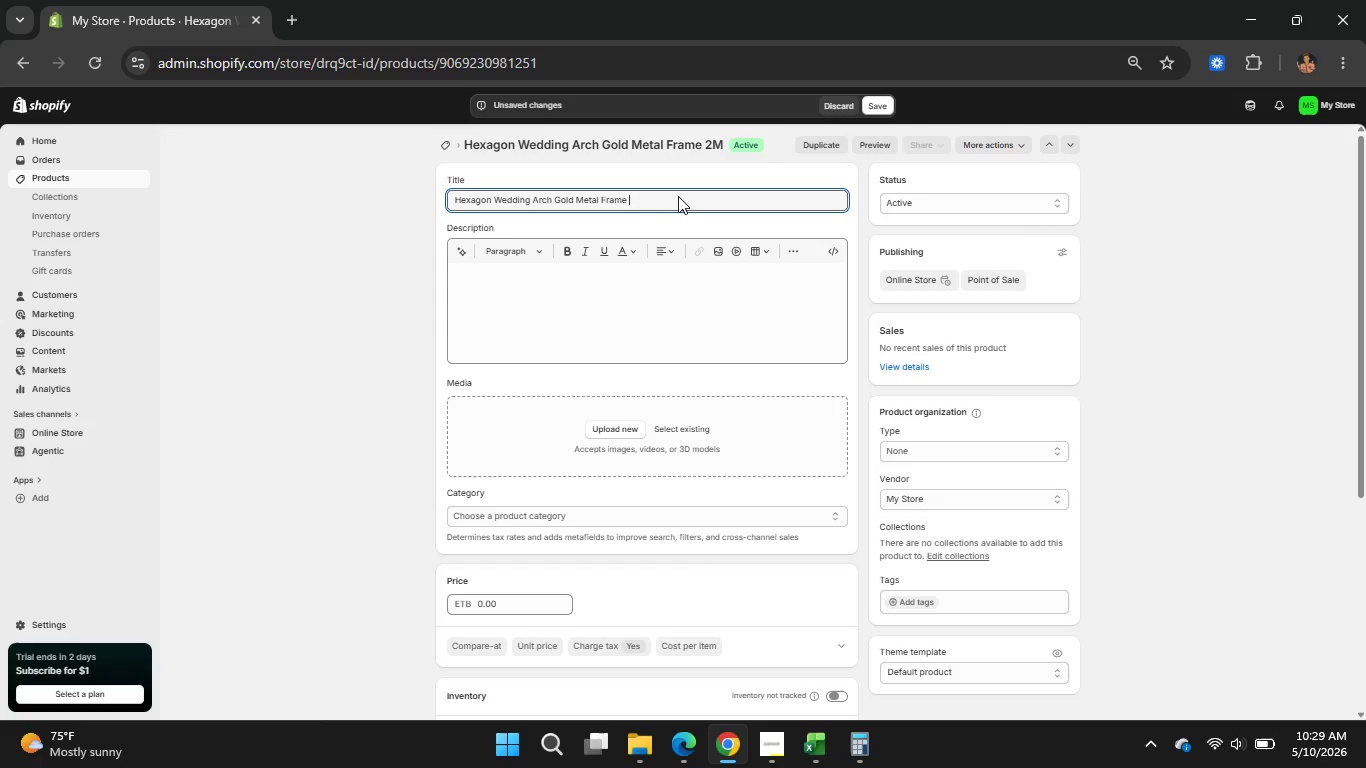 
key(Backspace)
 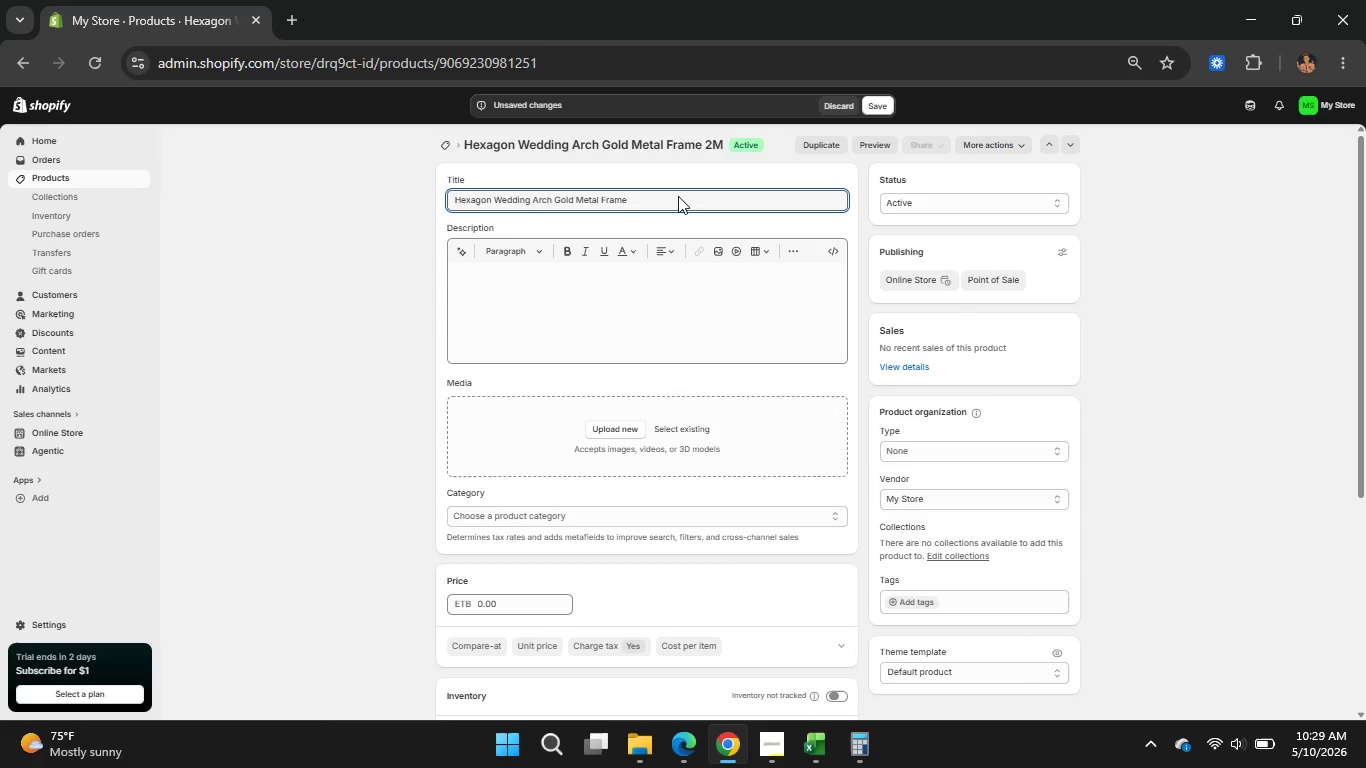 
key(Backspace)
 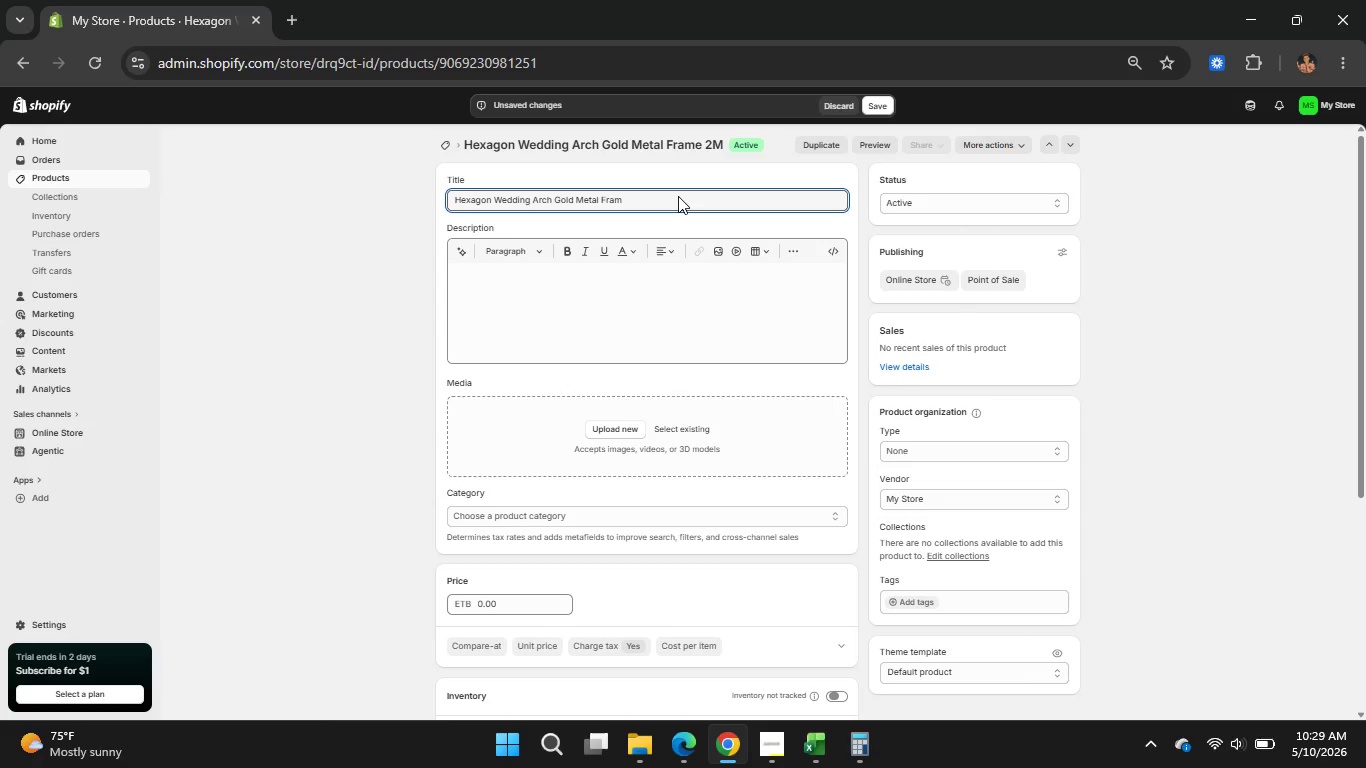 
key(Backspace)
 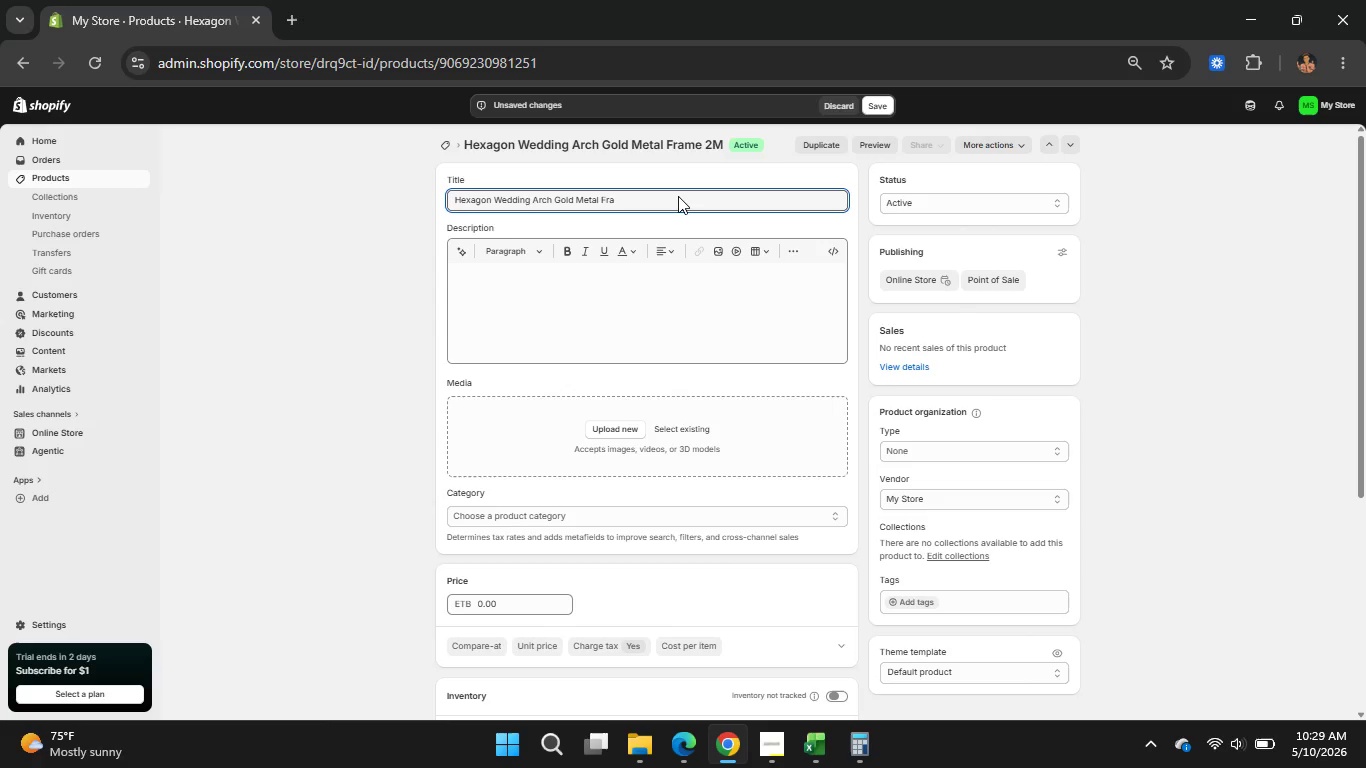 
key(Backspace)
 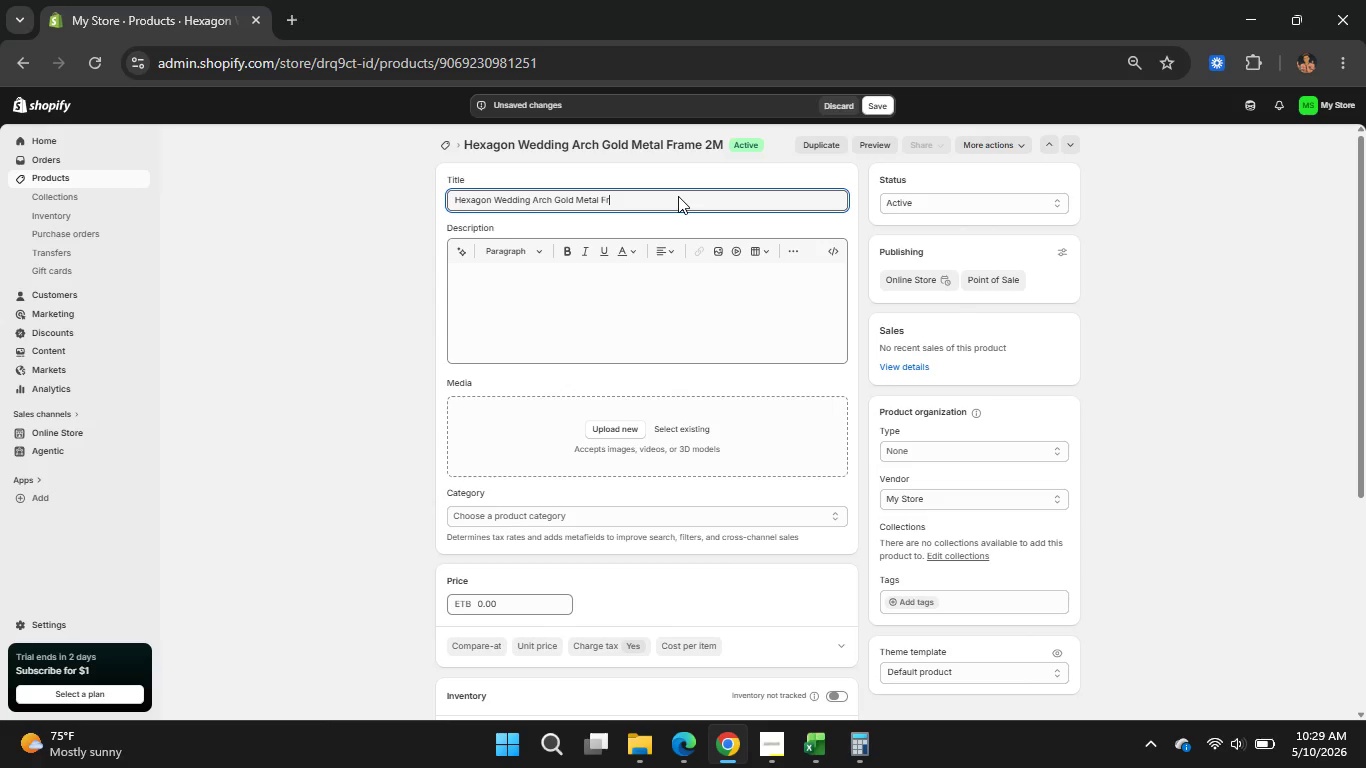 
key(Backspace)
 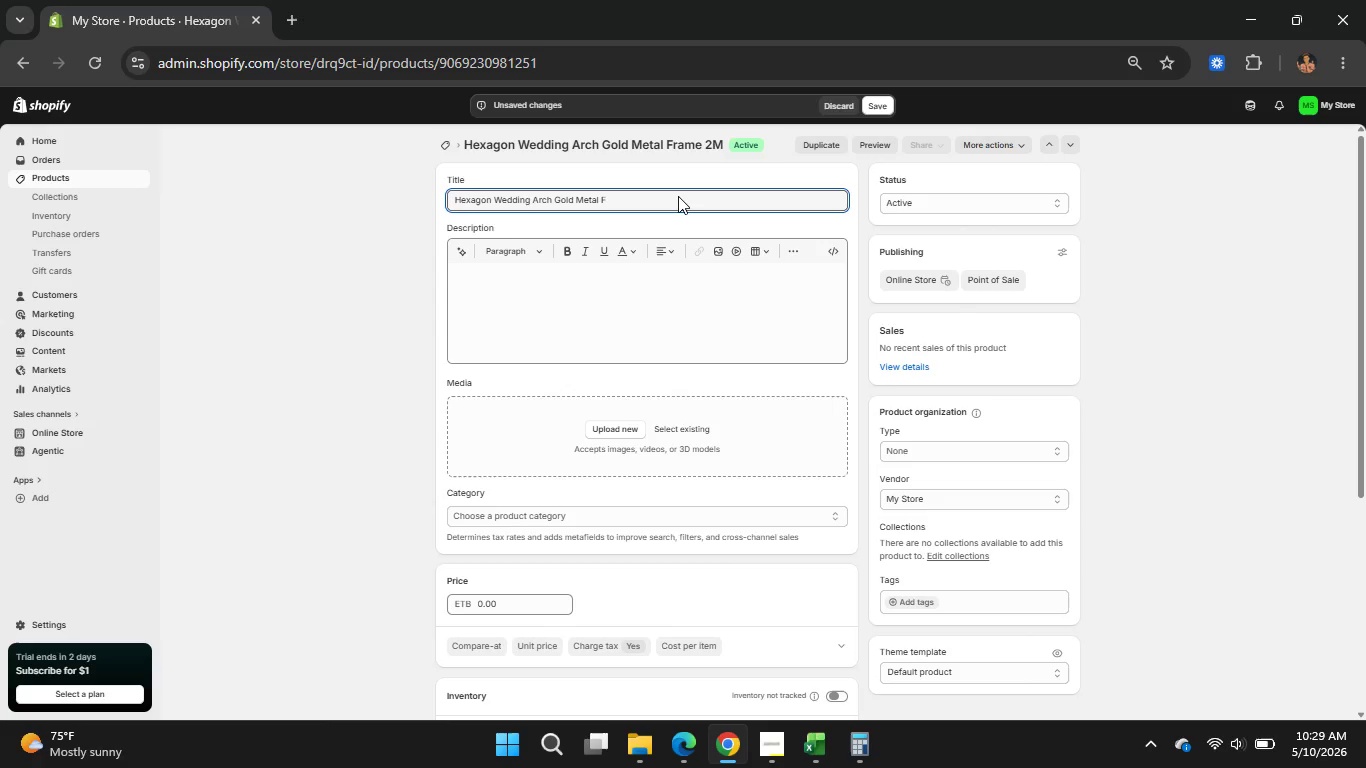 
key(Backspace)
 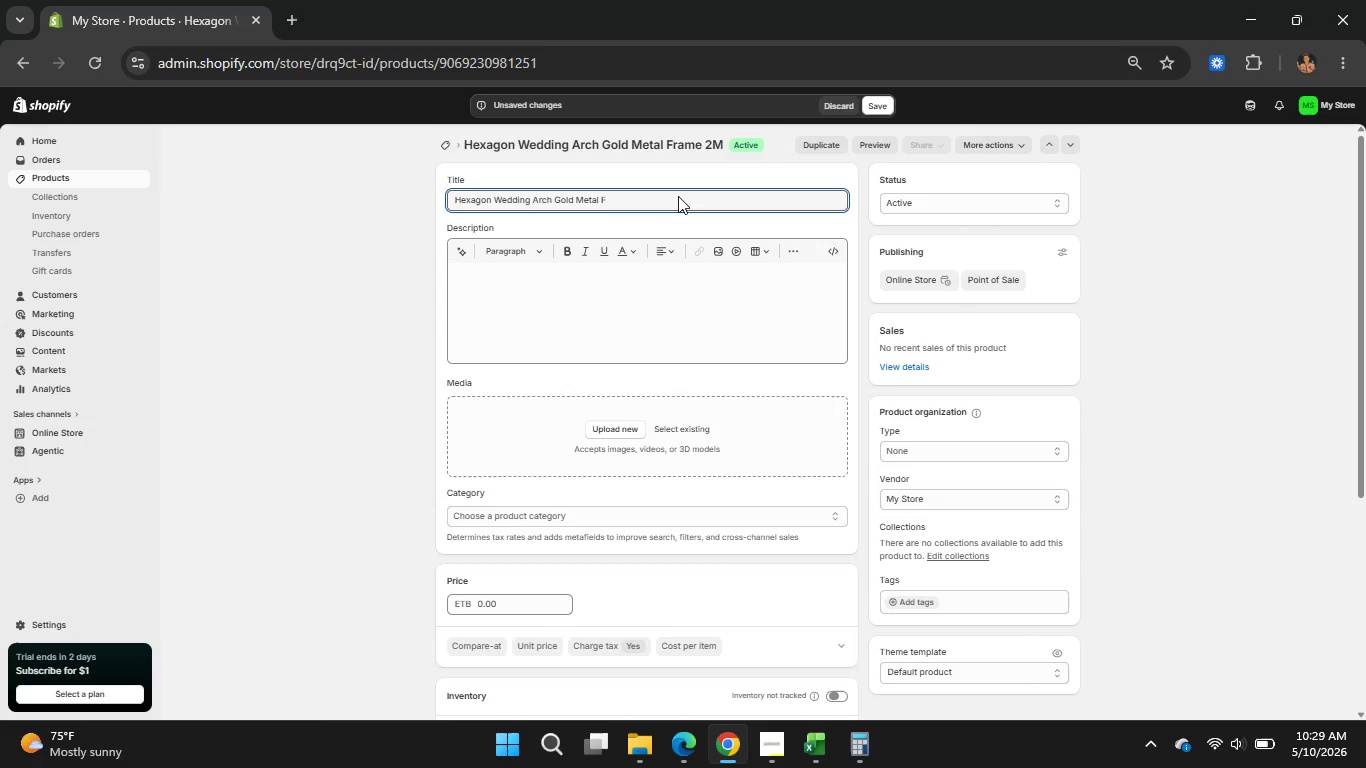 
key(Backspace)
 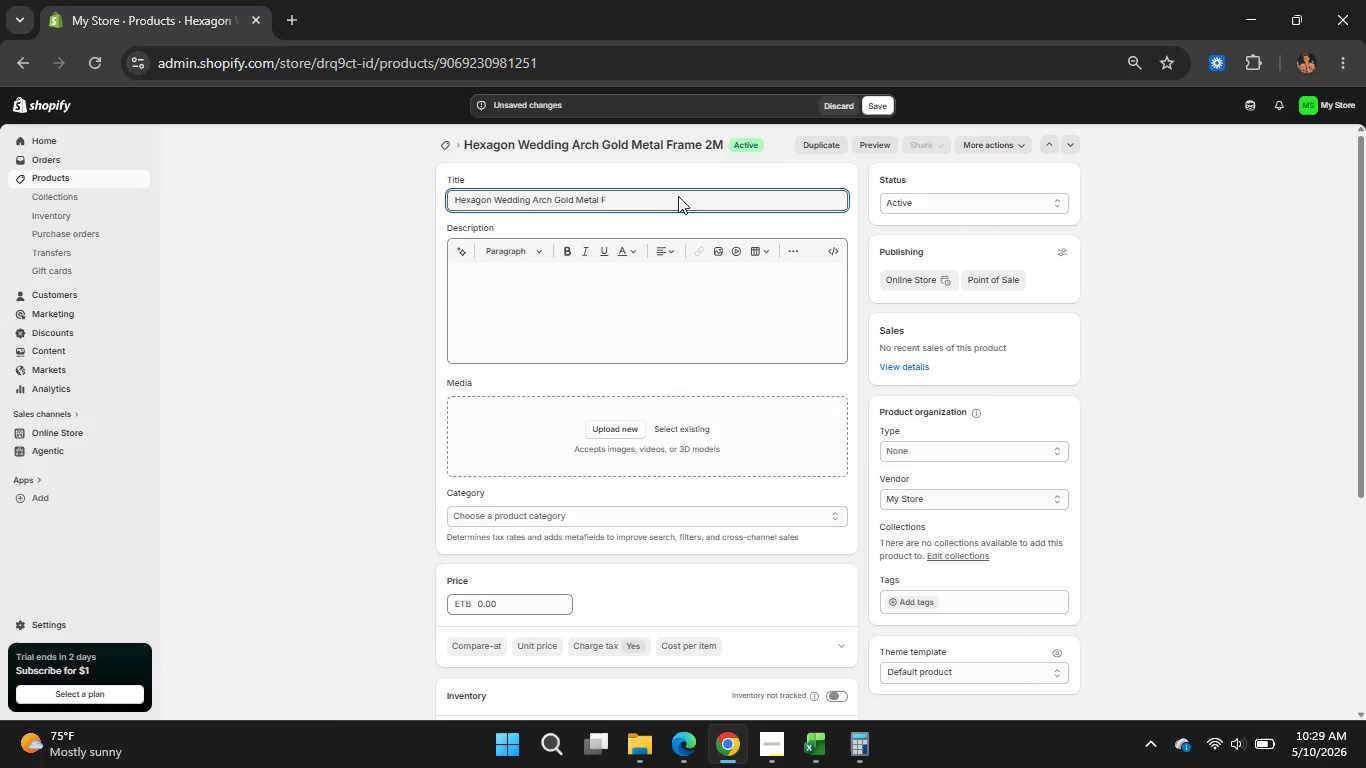 
key(Backspace)
 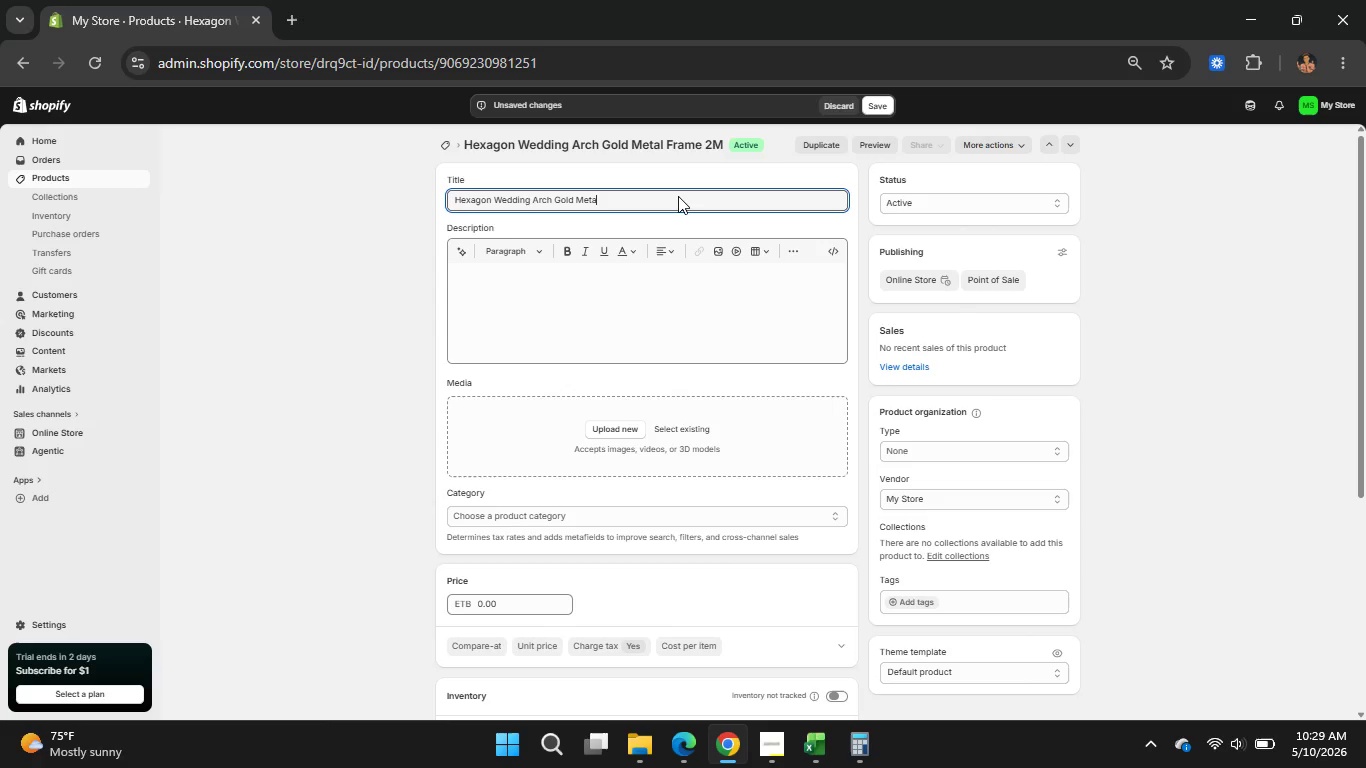 
hold_key(key=Backspace, duration=0.58)
 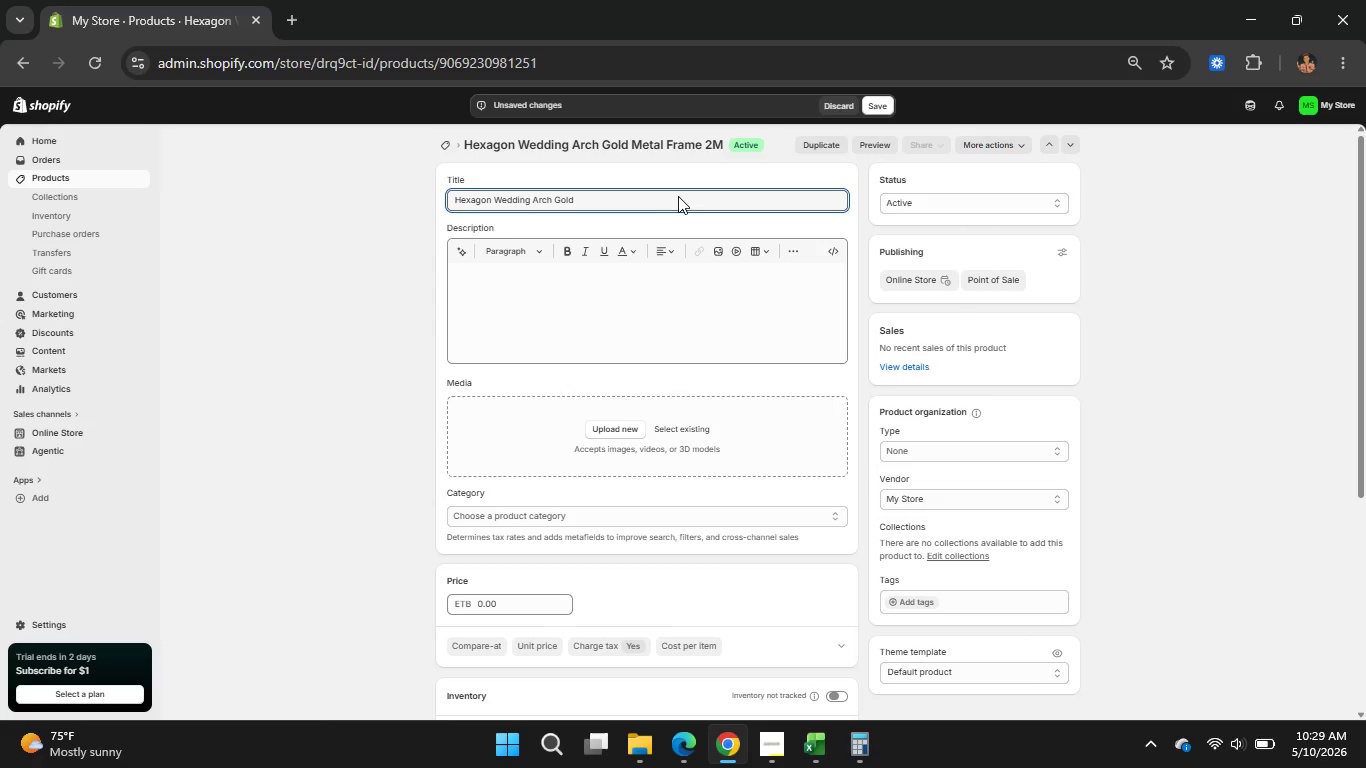 
key(Backspace)
 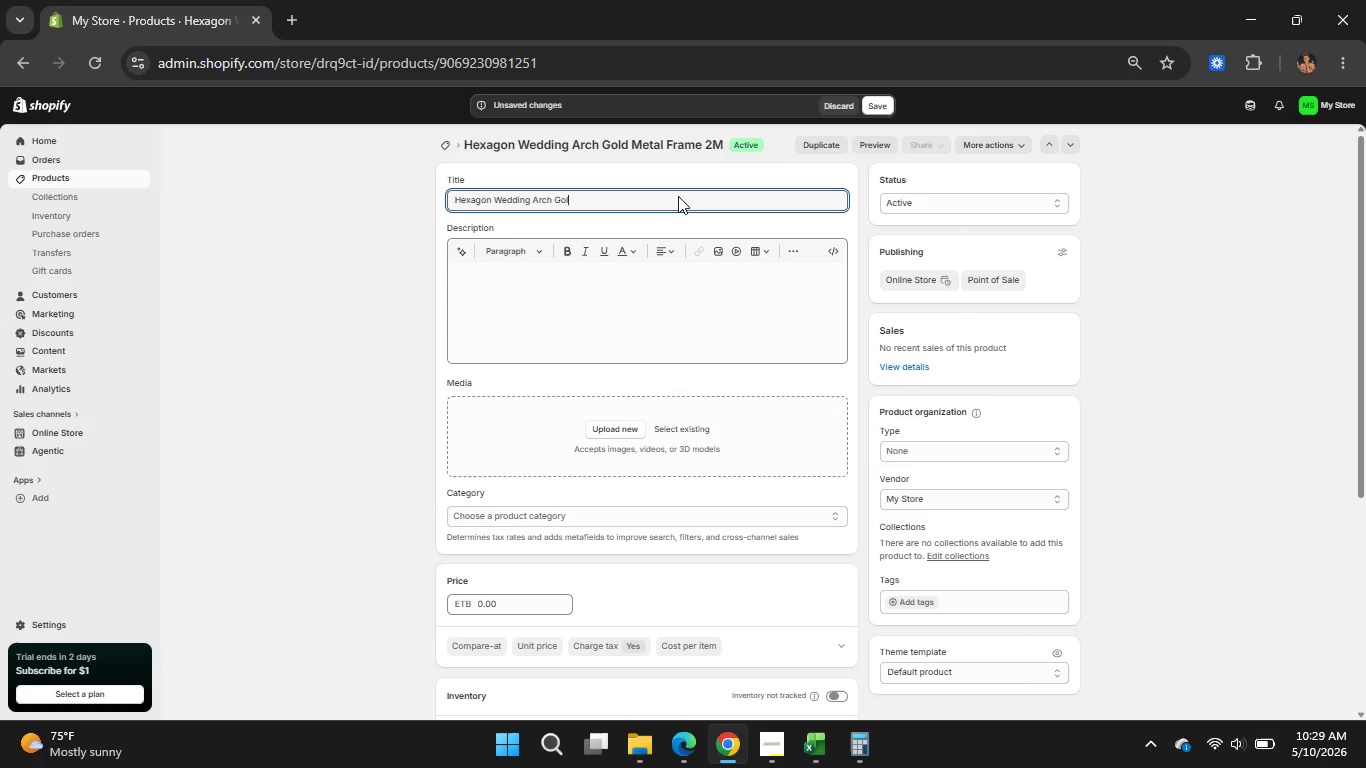 
key(Backspace)
 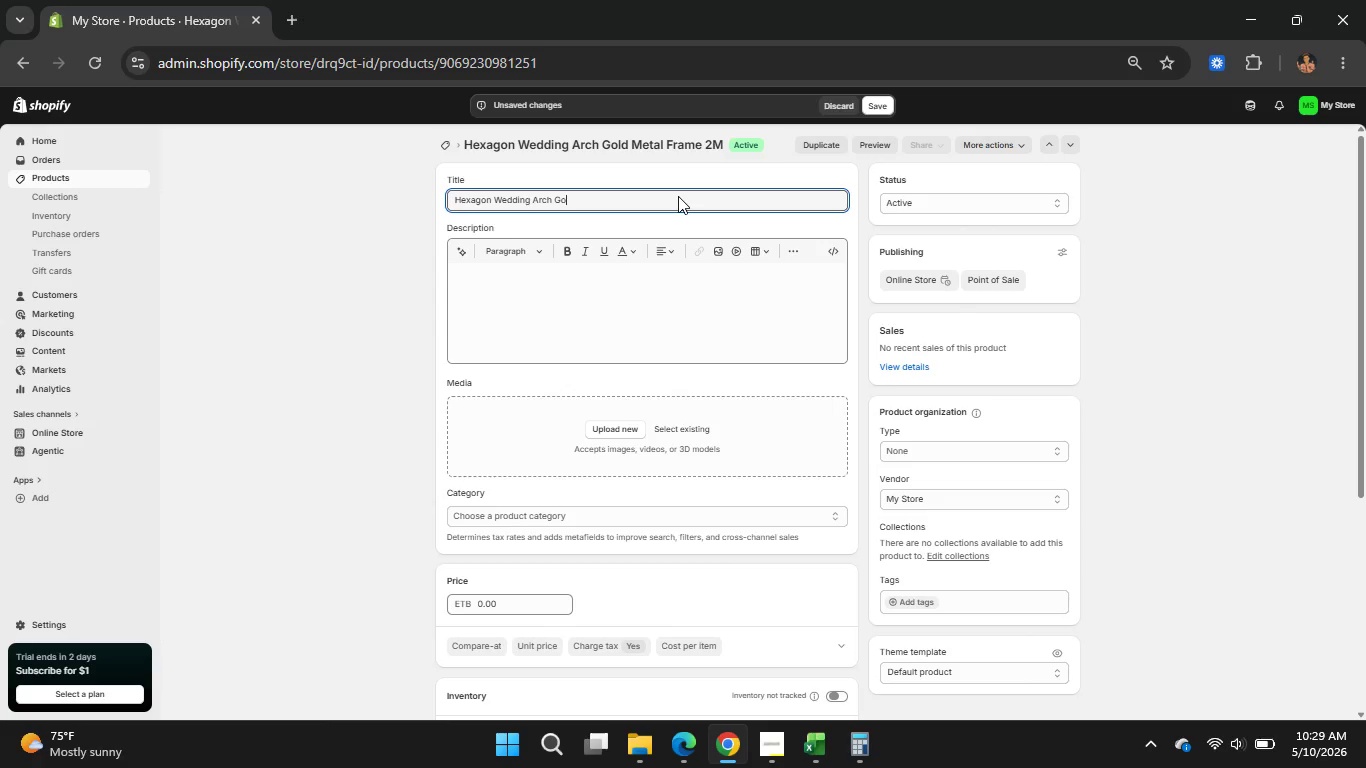 
key(Backspace)
 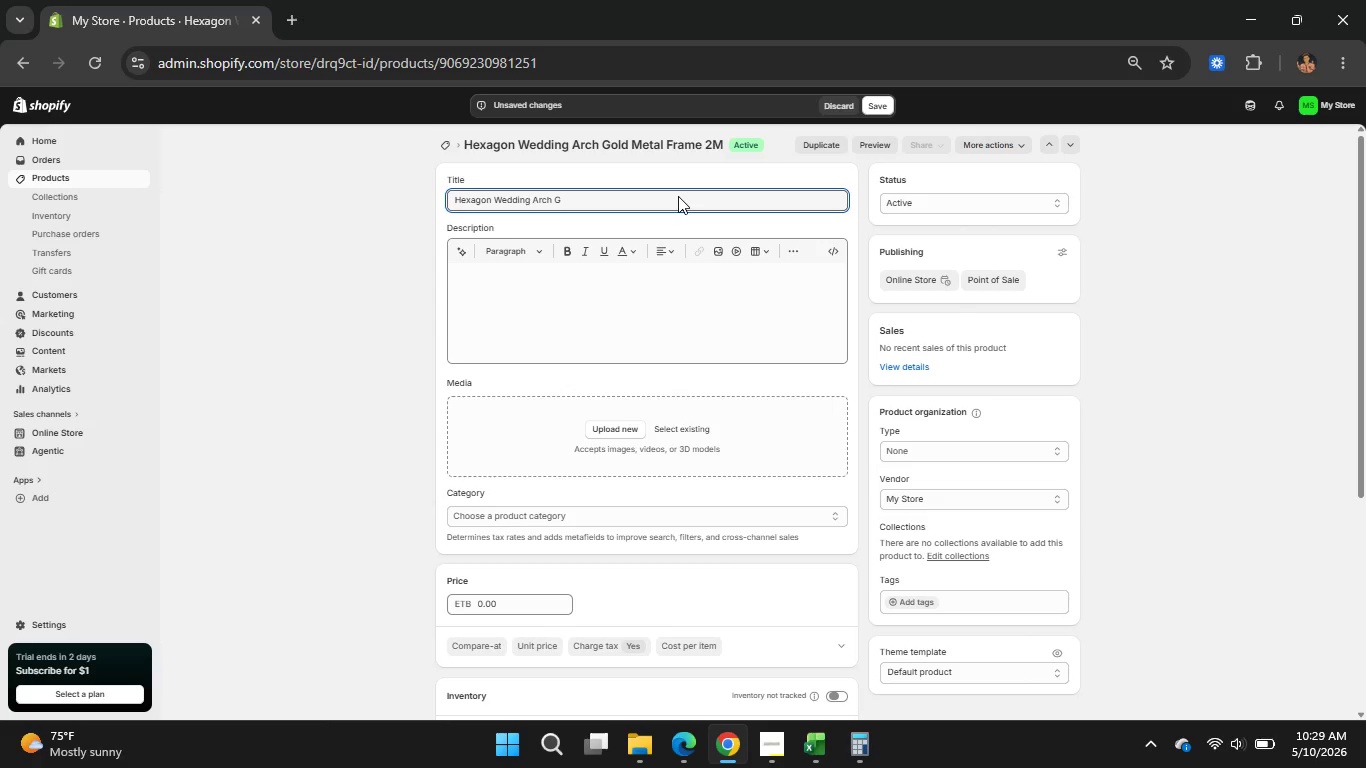 
key(Backspace)
 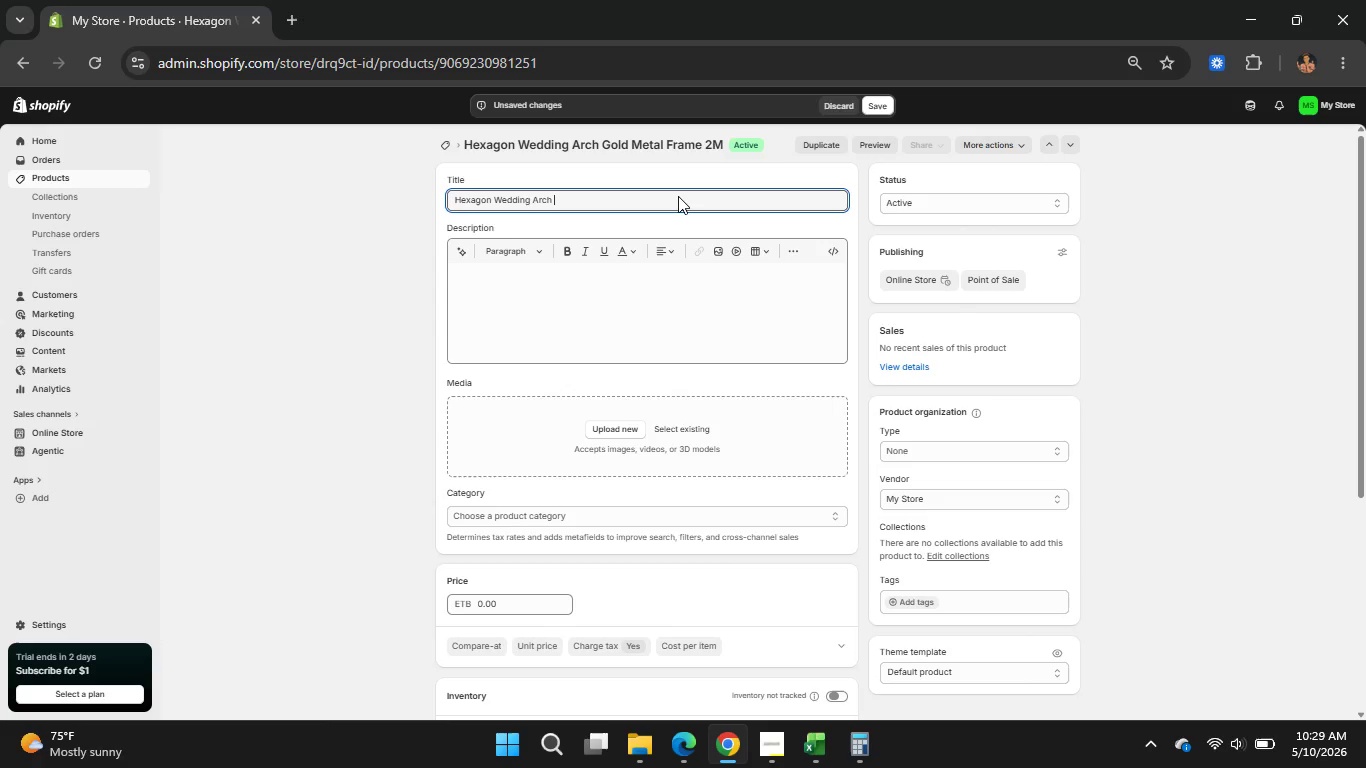 
key(Backspace)
 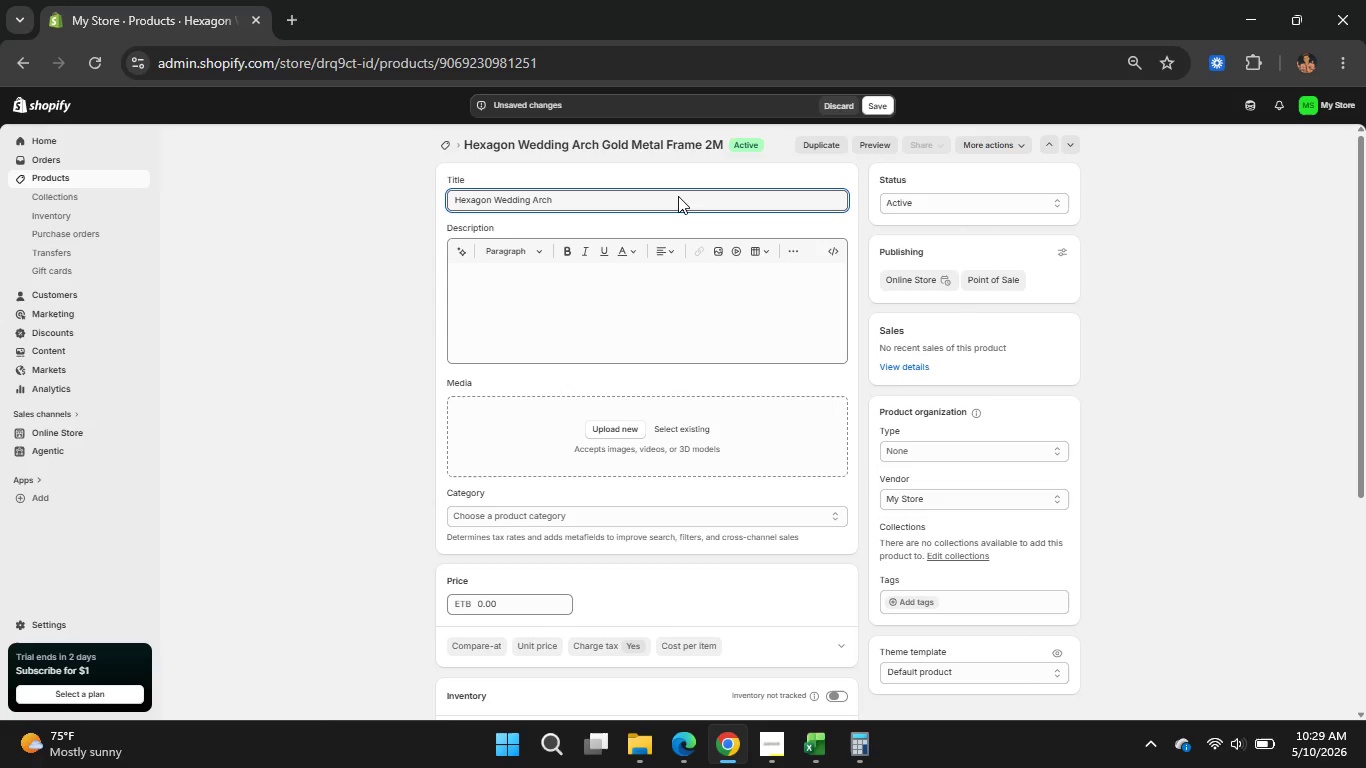 
key(Backspace)
 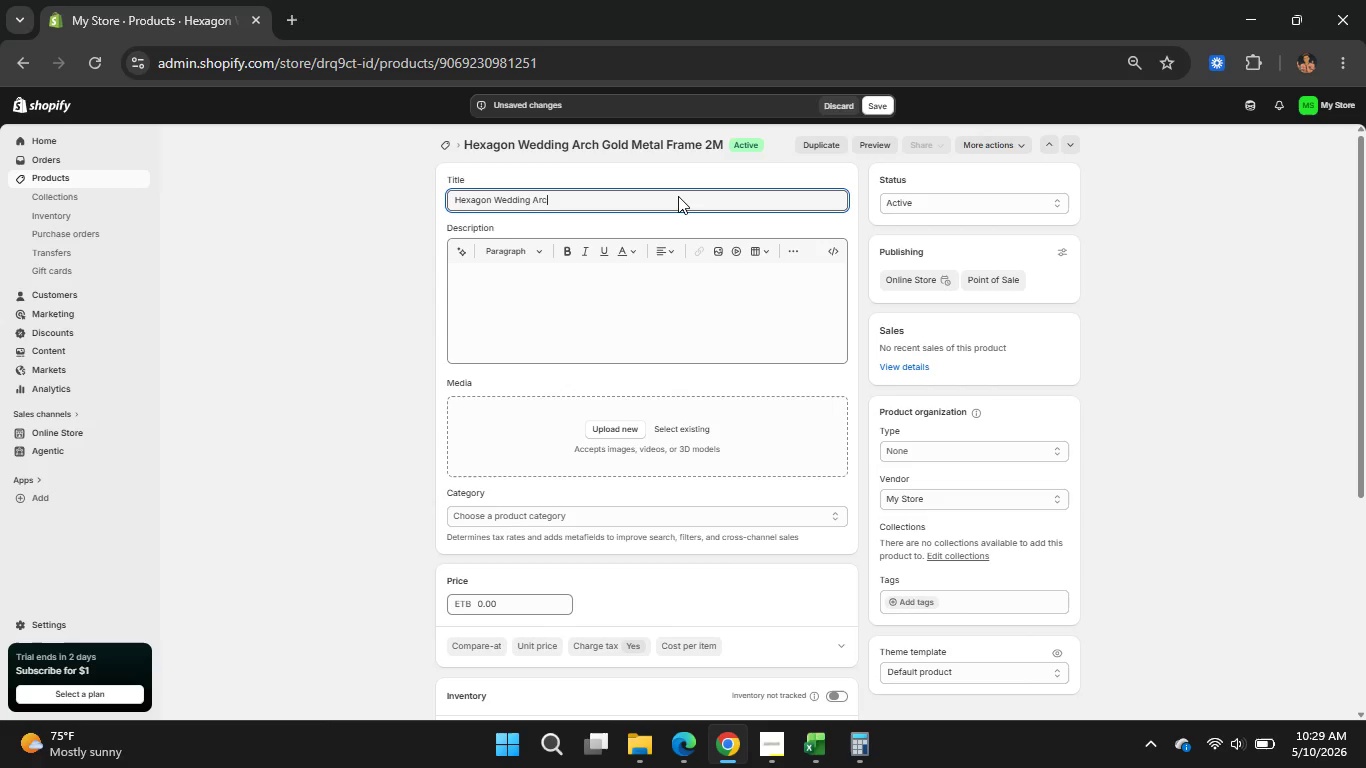 
key(Backspace)
 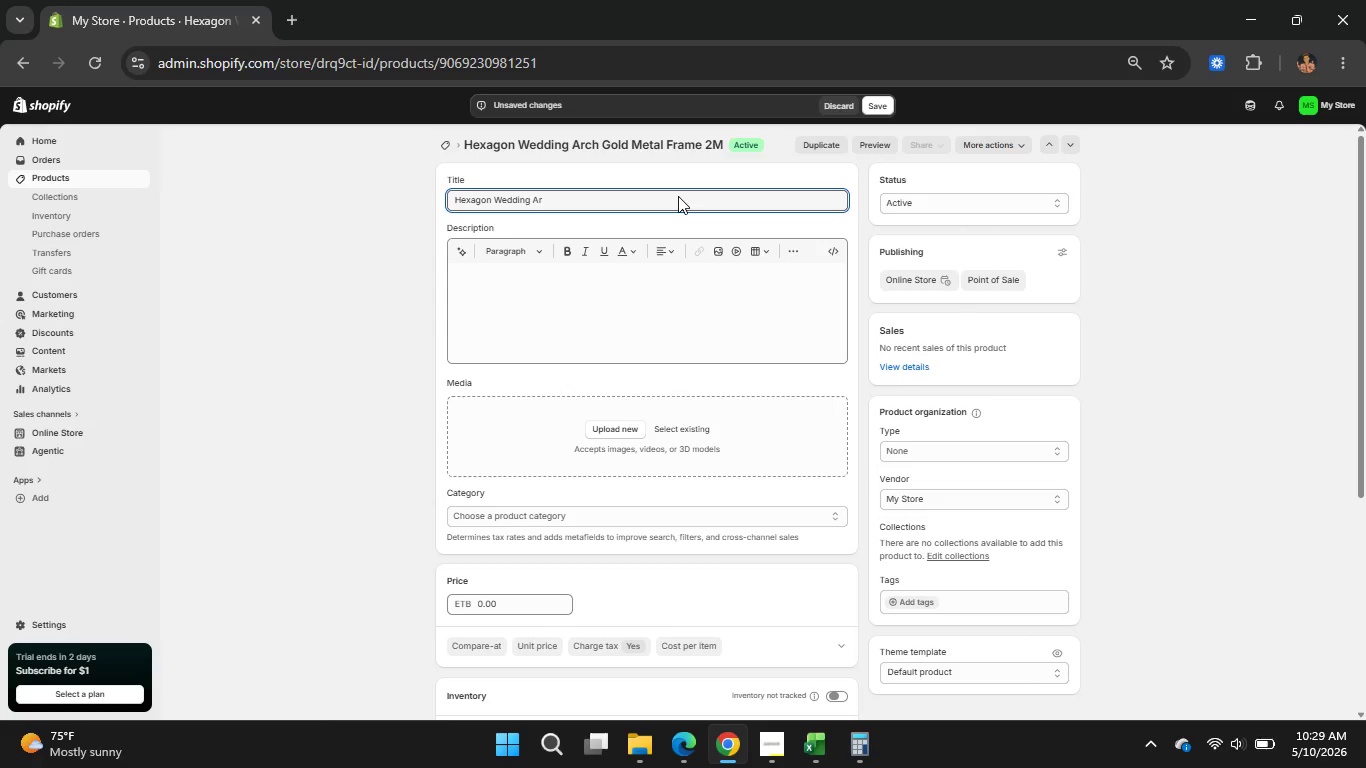 
key(Backspace)
 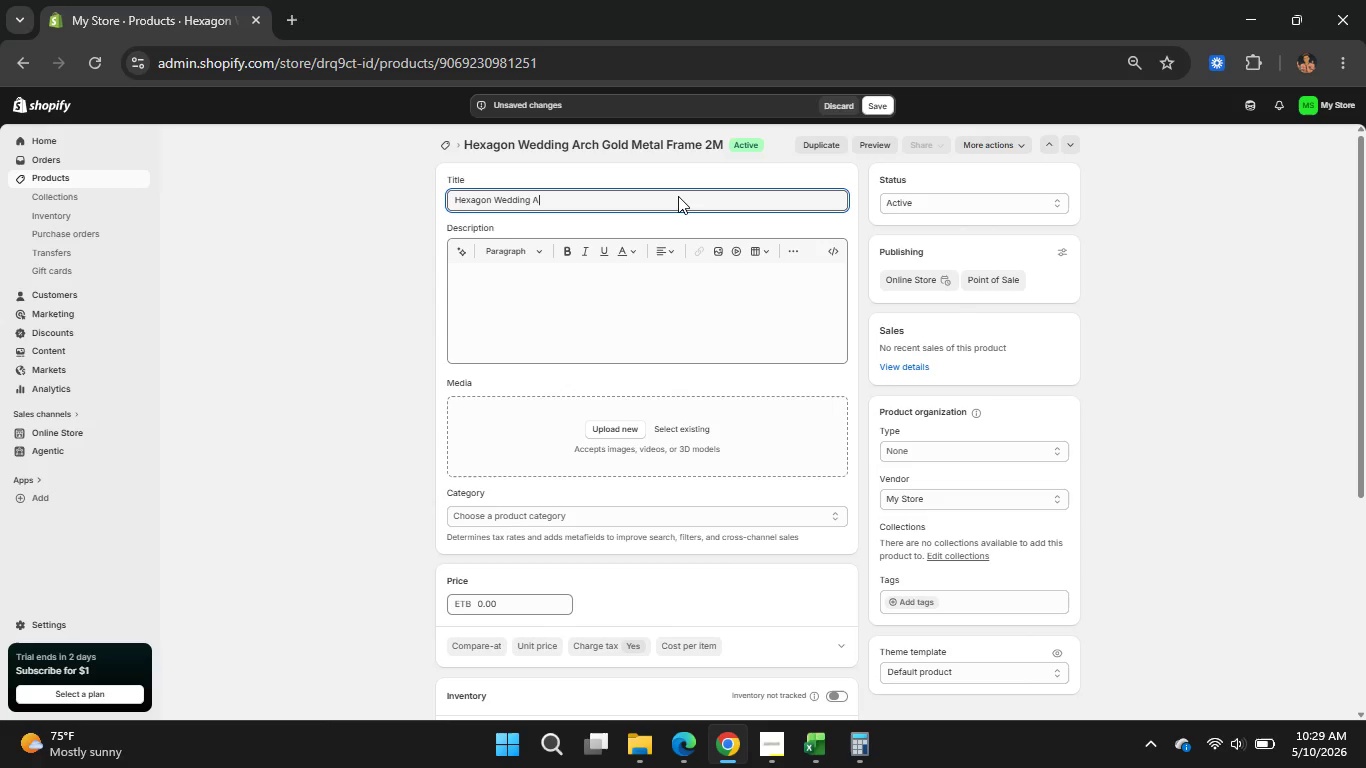 
key(Backspace)
 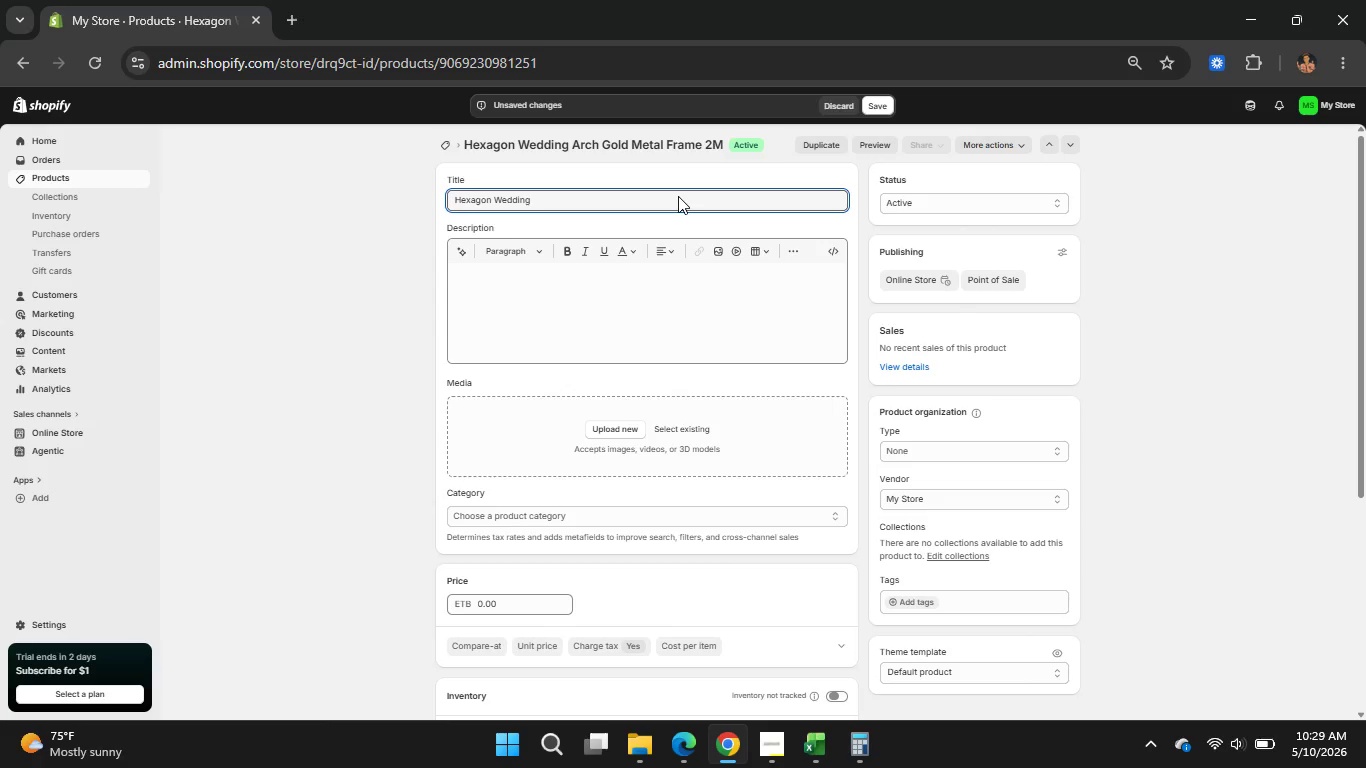 
key(Backspace)
 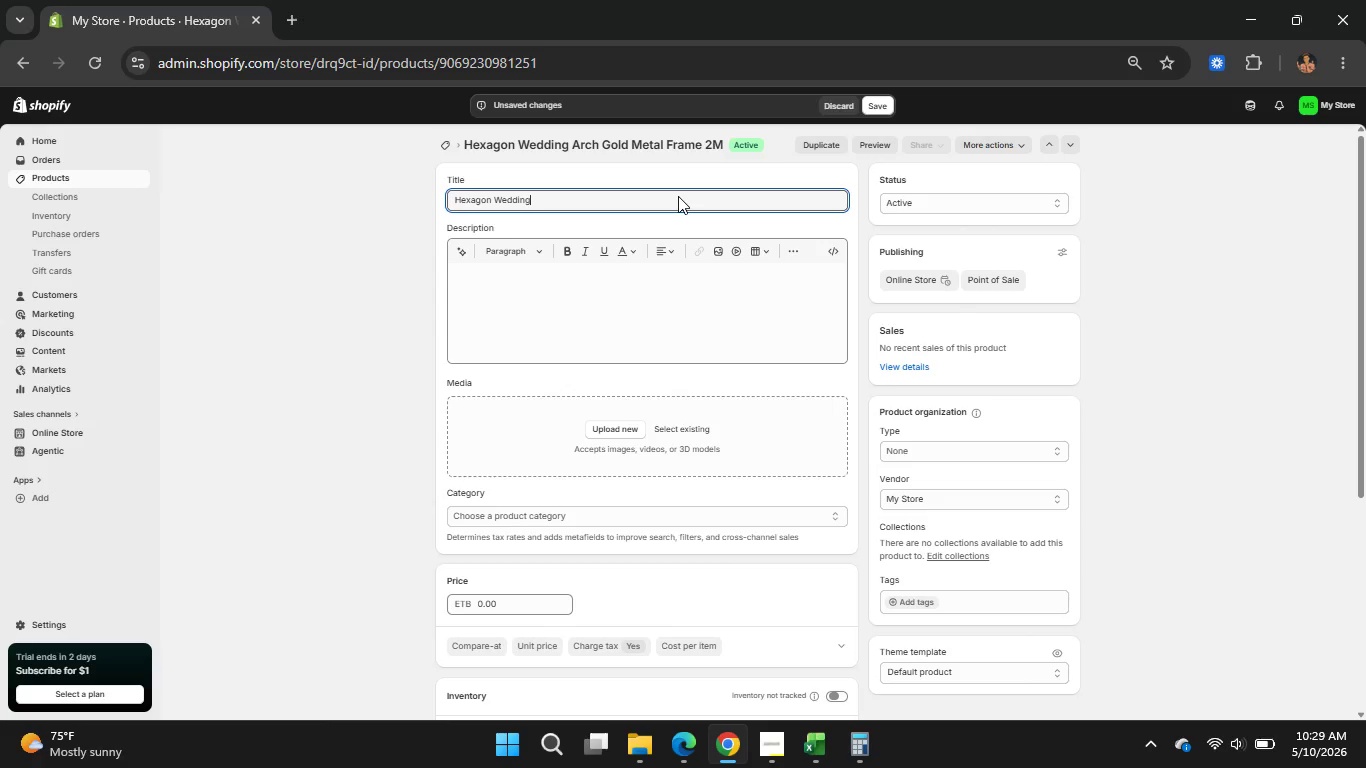 
key(Backspace)
 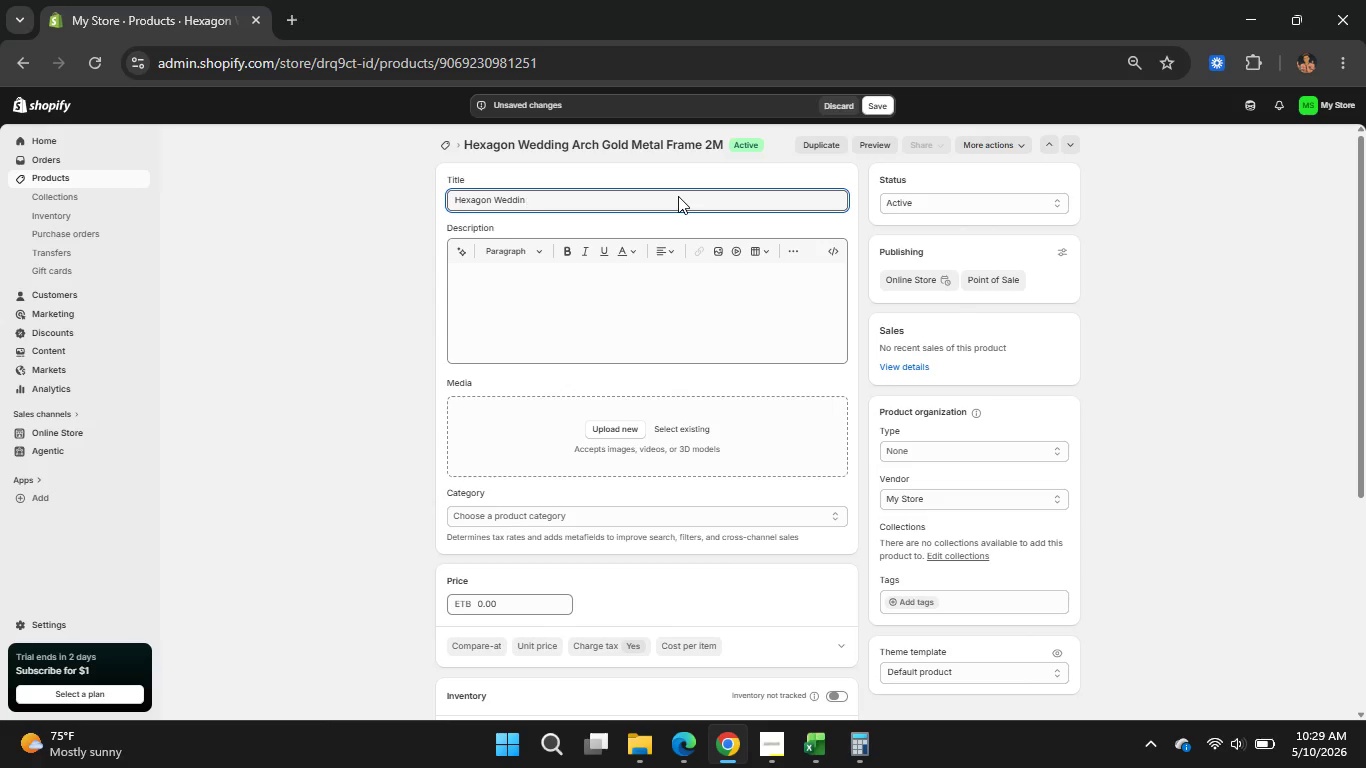 
key(Backspace)
 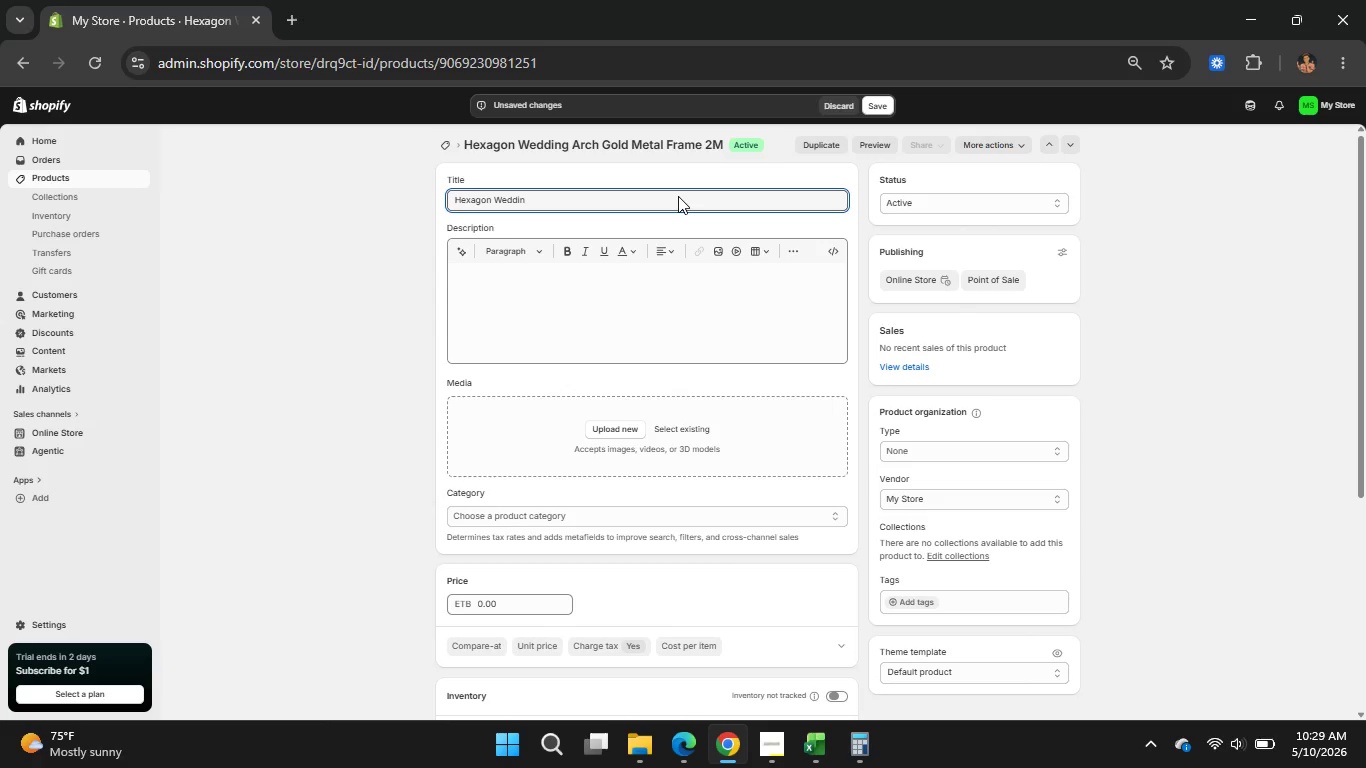 
key(Backspace)
 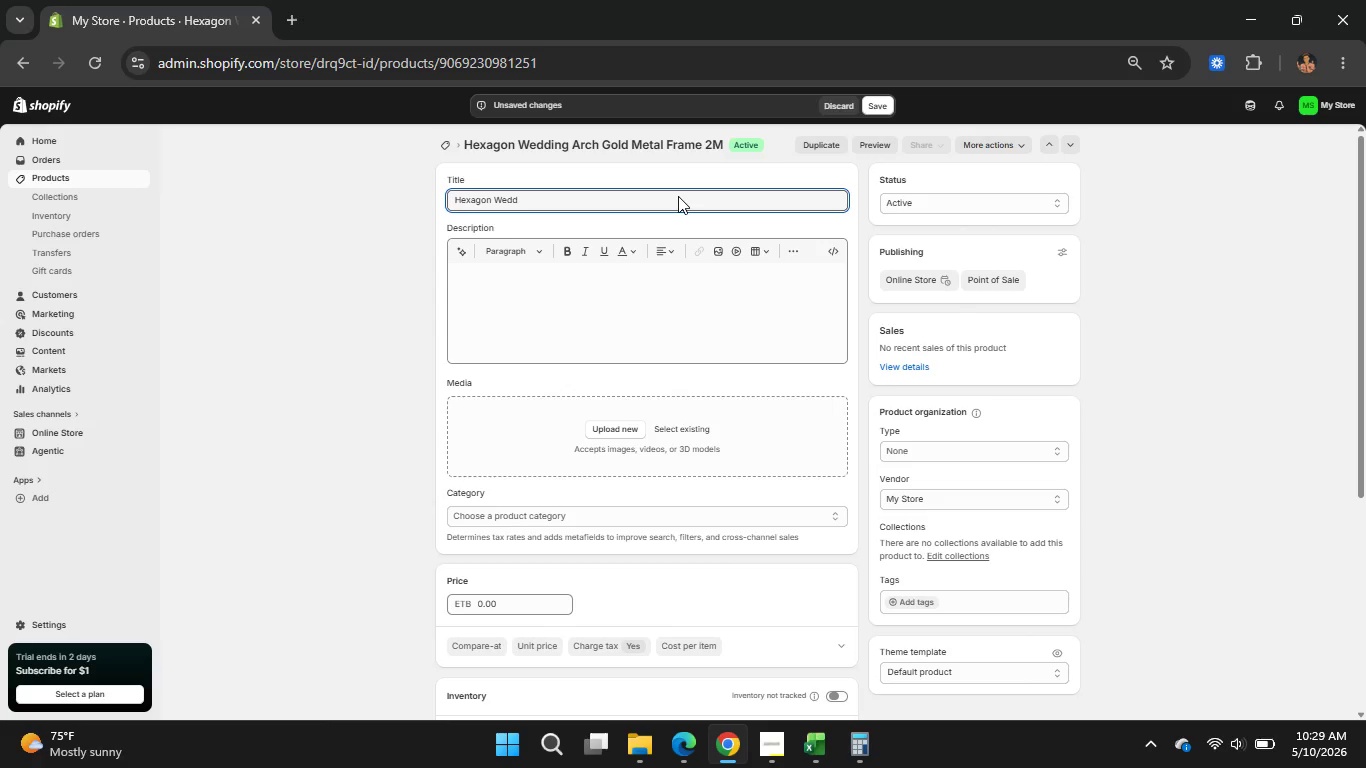 
key(Backspace)
 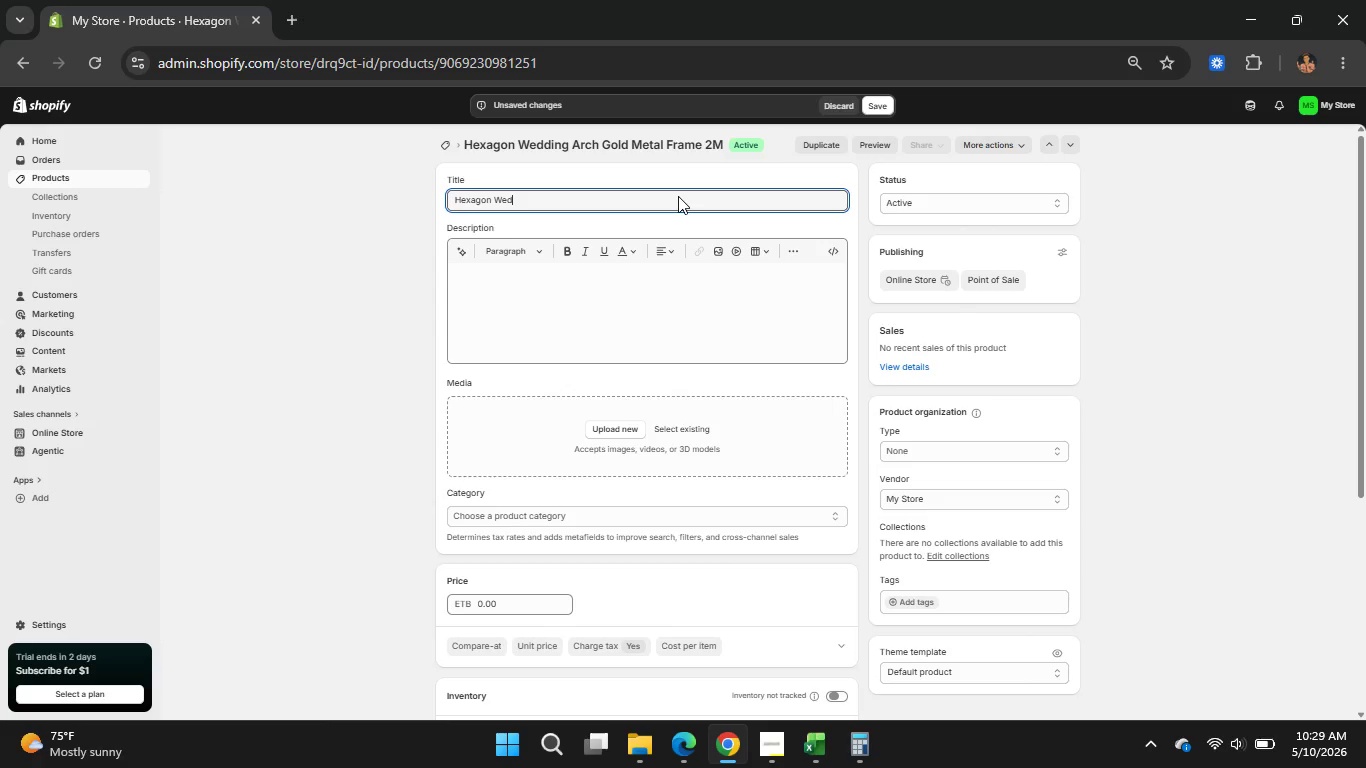 
key(Backspace)
 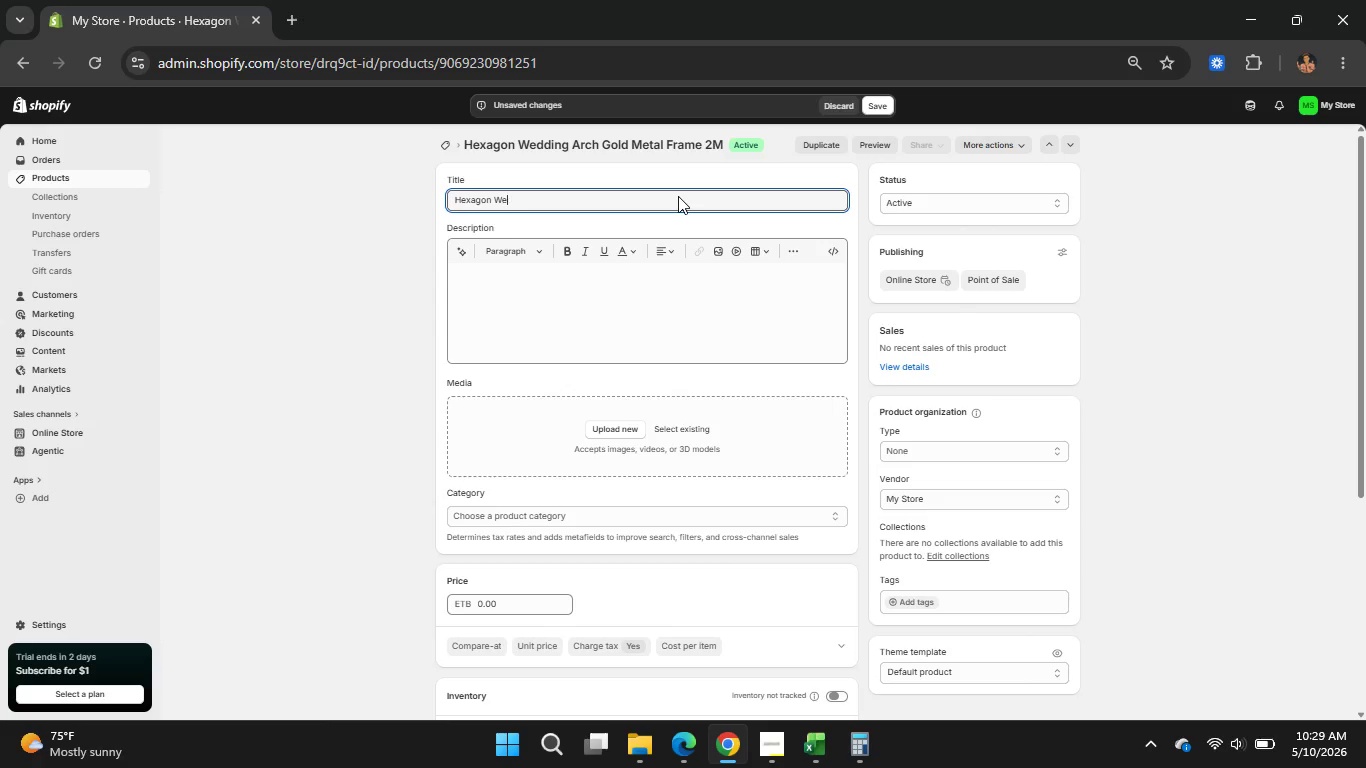 
key(Backspace)
 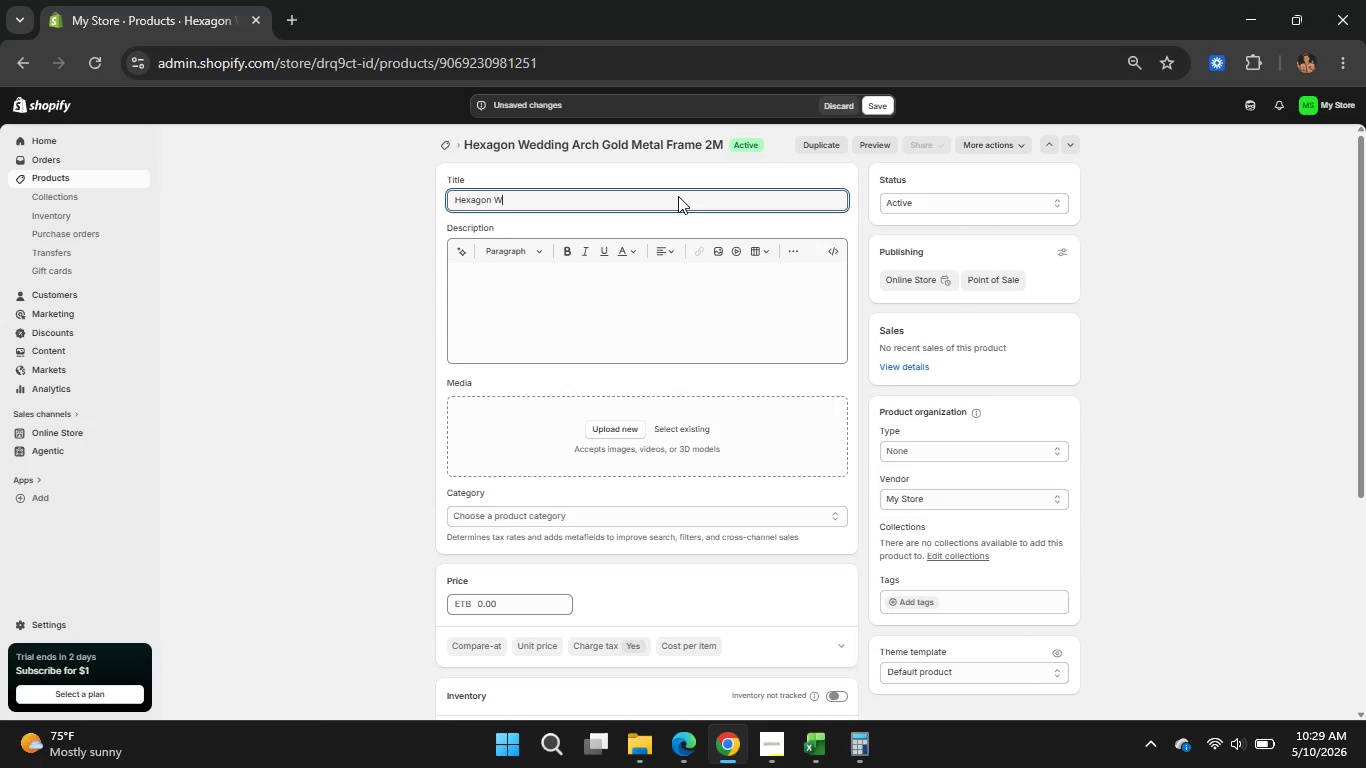 
key(Backspace)
 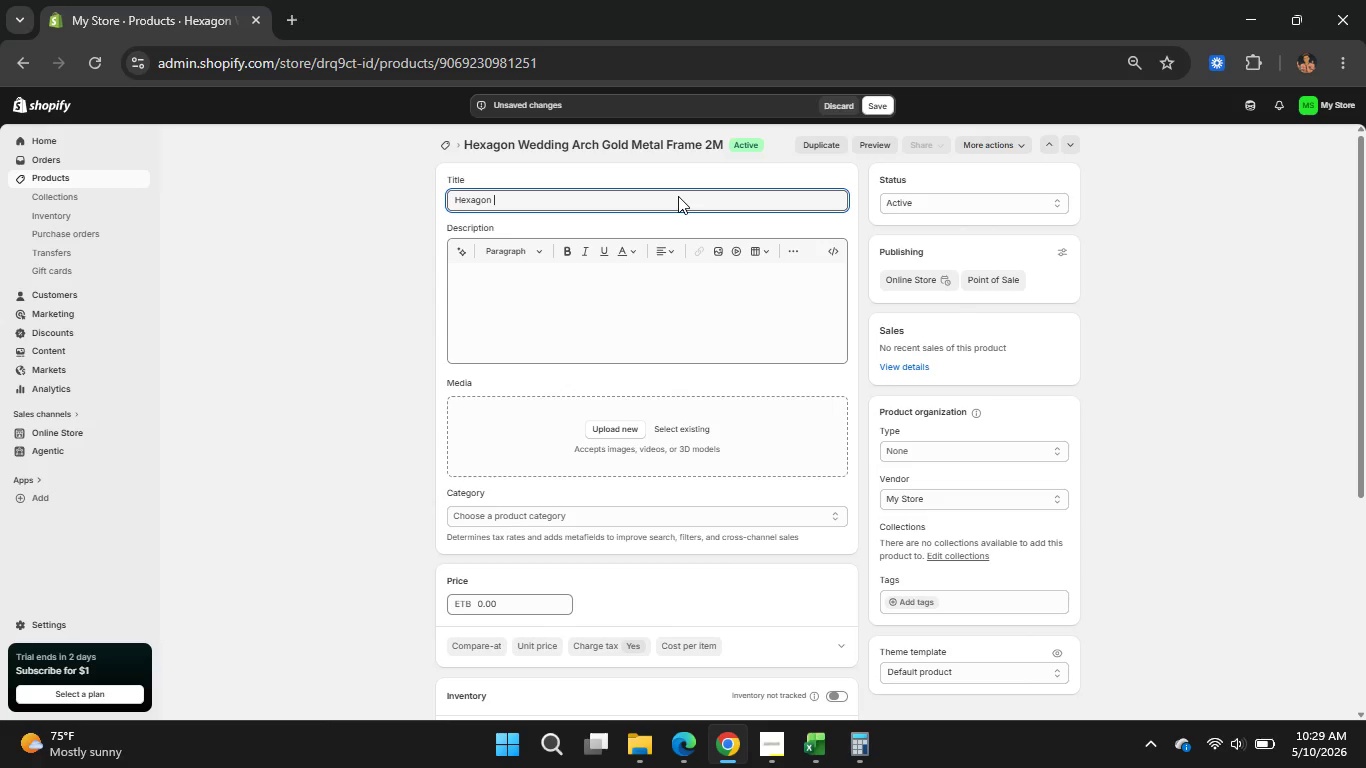 
key(Backspace)
 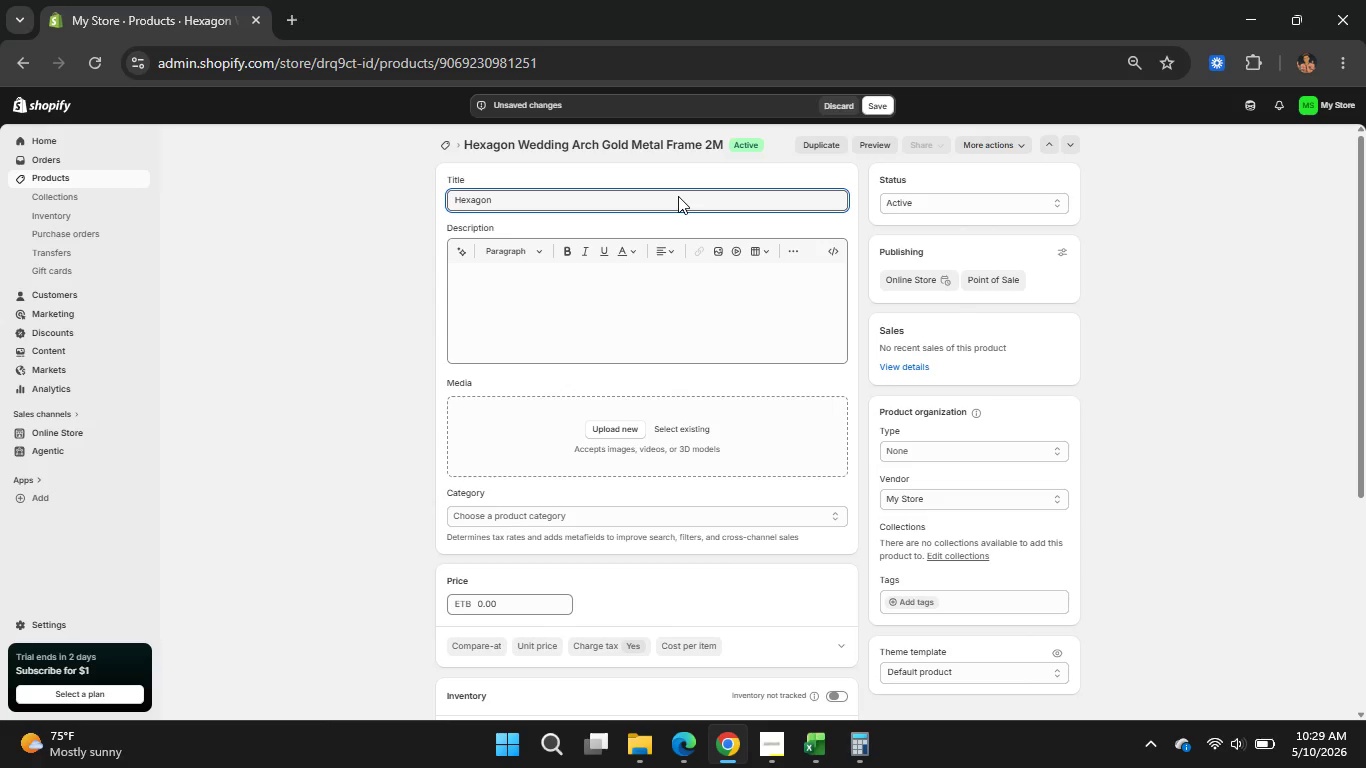 
hold_key(key=Backspace, duration=0.86)
 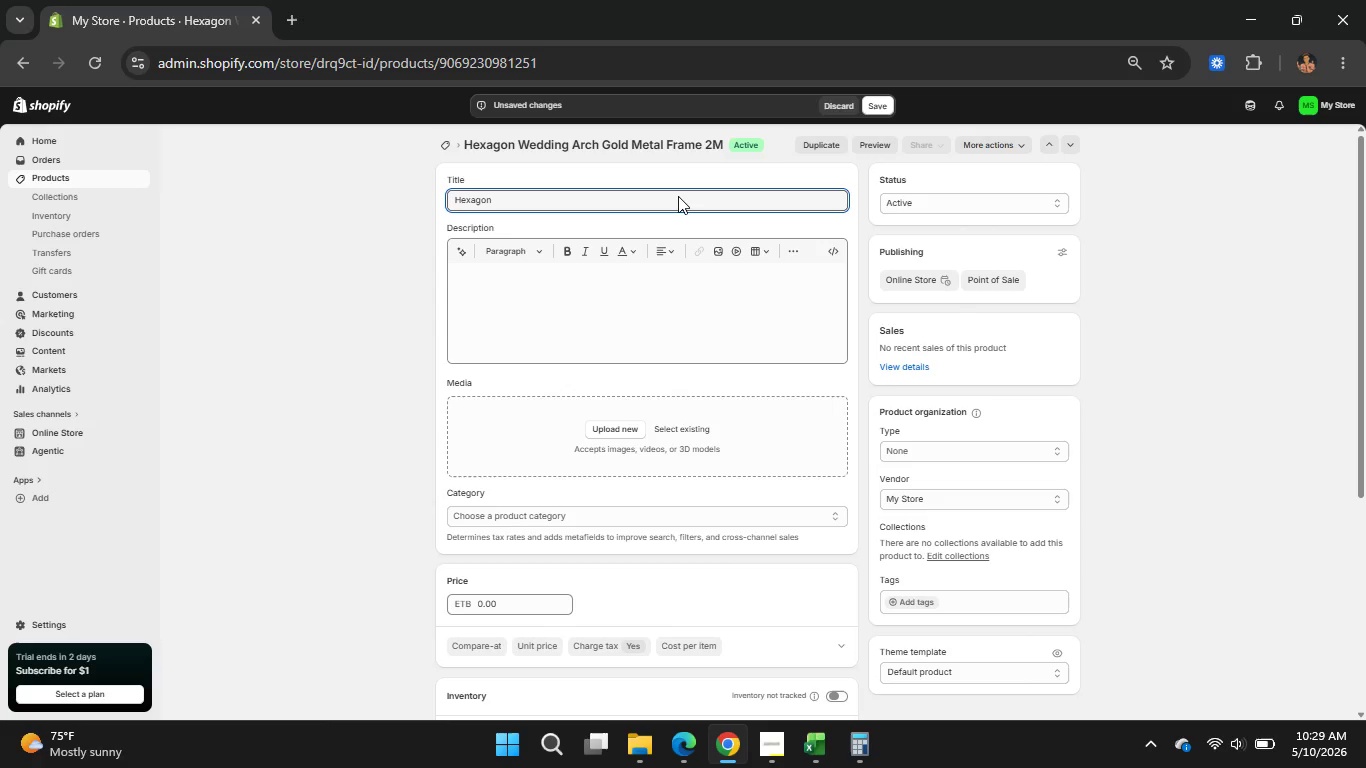 
key(Backspace)
 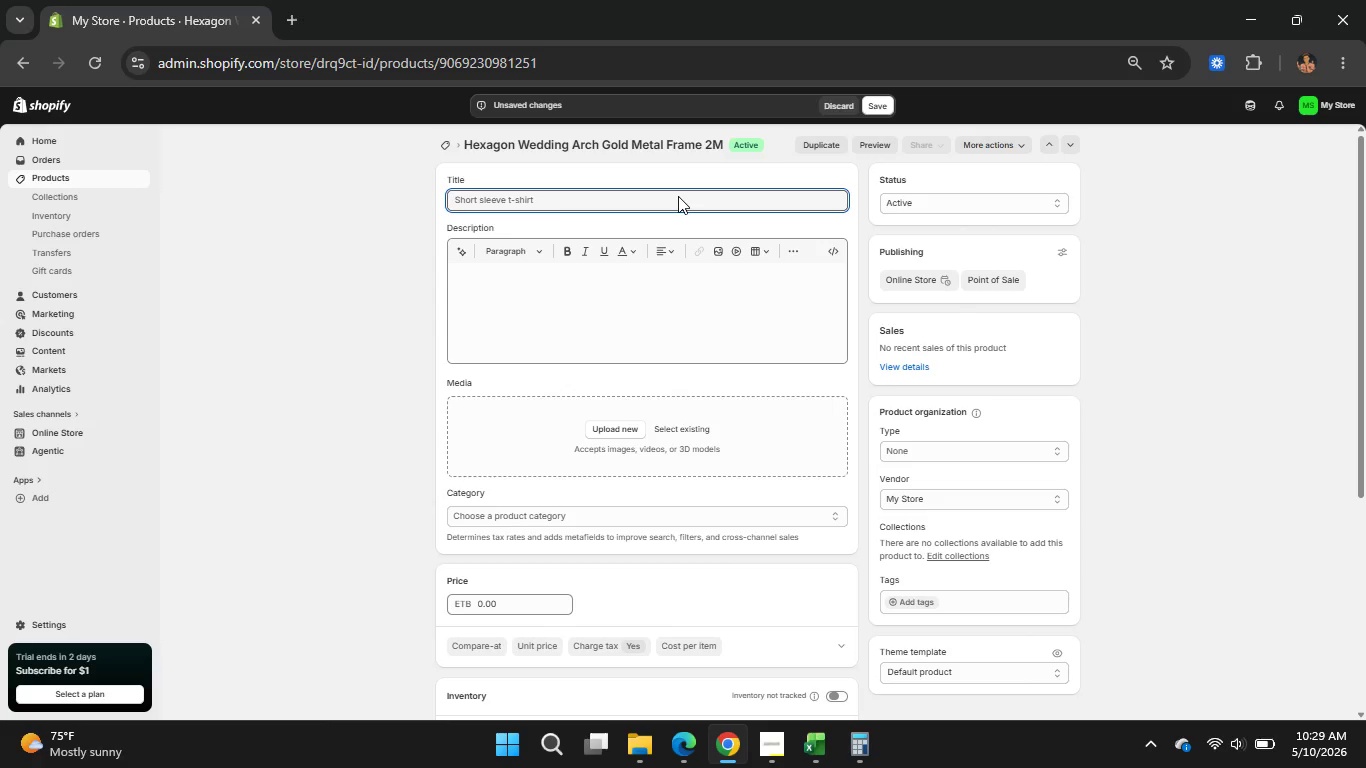 
key(Backspace)
 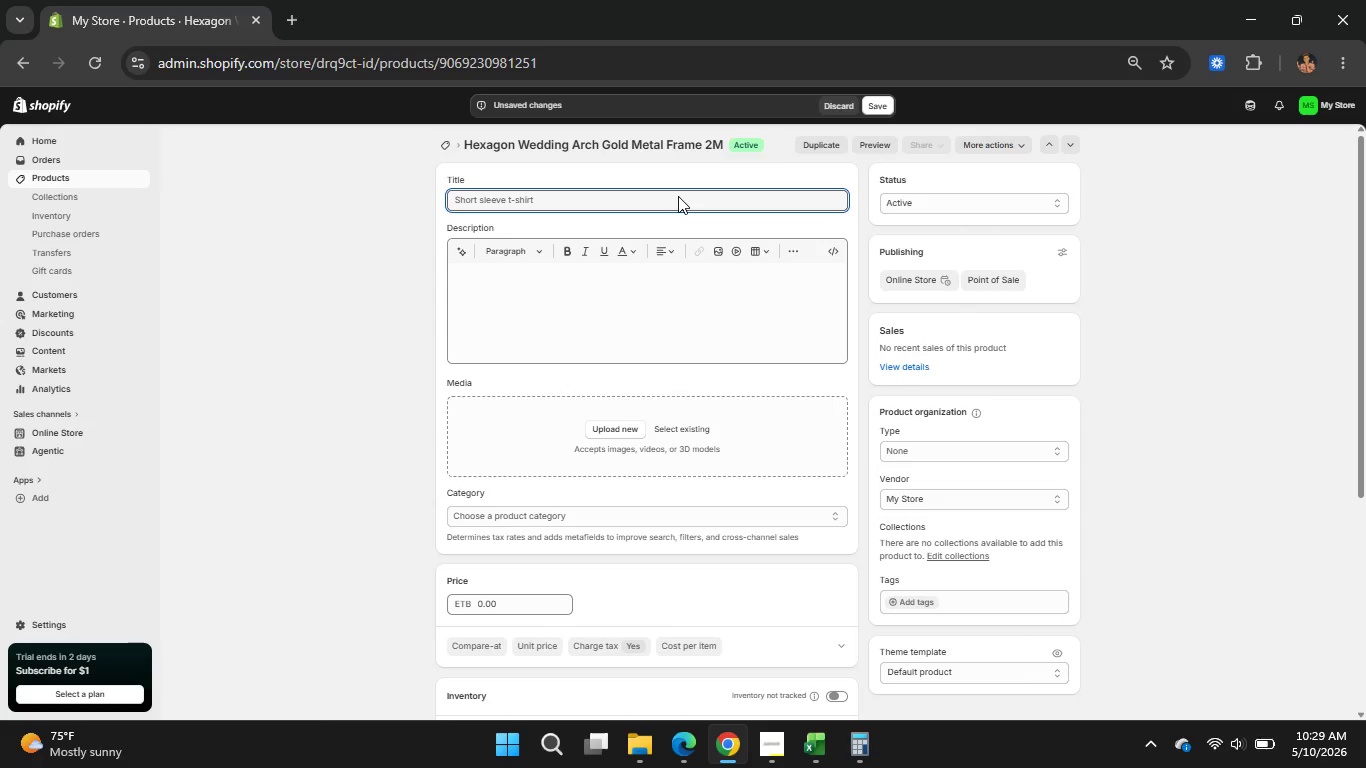 
key(Backspace)
 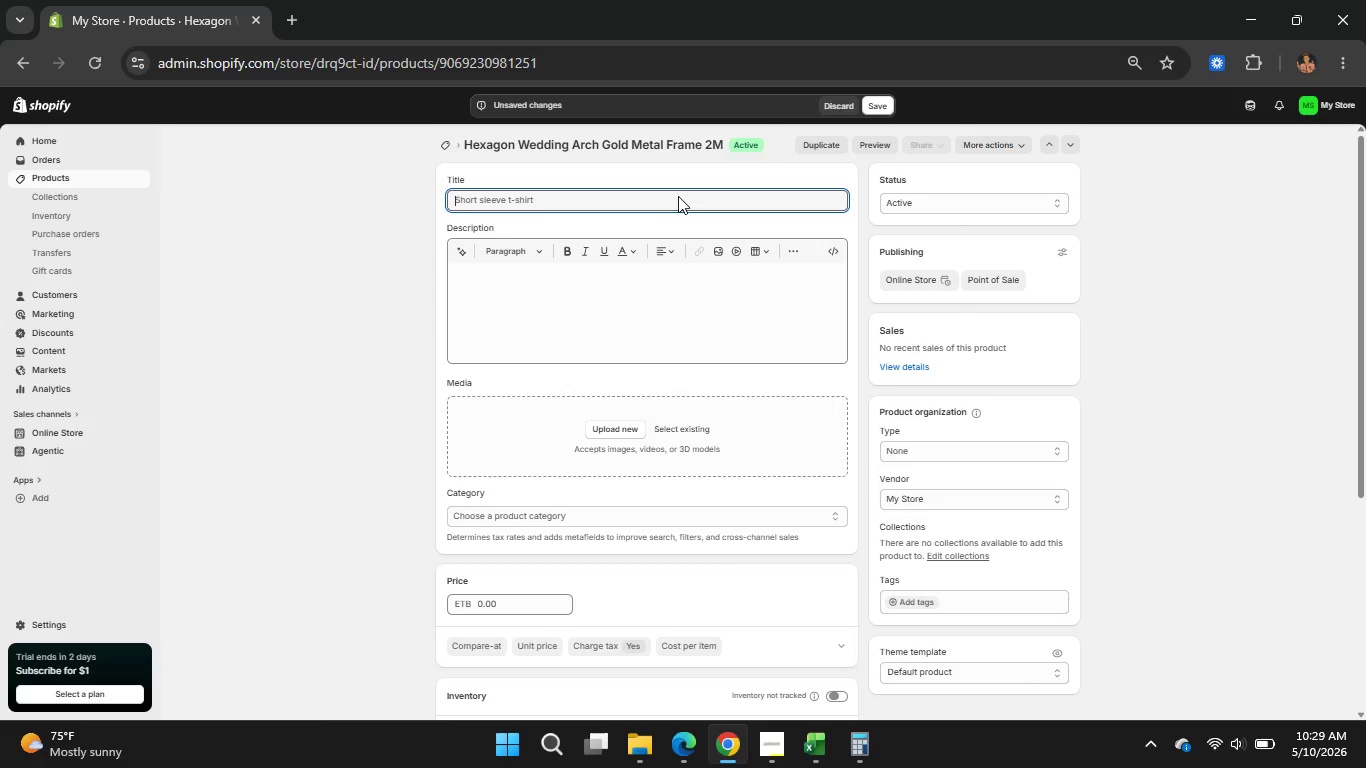 
key(Backspace)
key(Backspace)
key(Backspace)
key(Backspace)
type(t)
key(Backspace)
type(gold hefkou)
 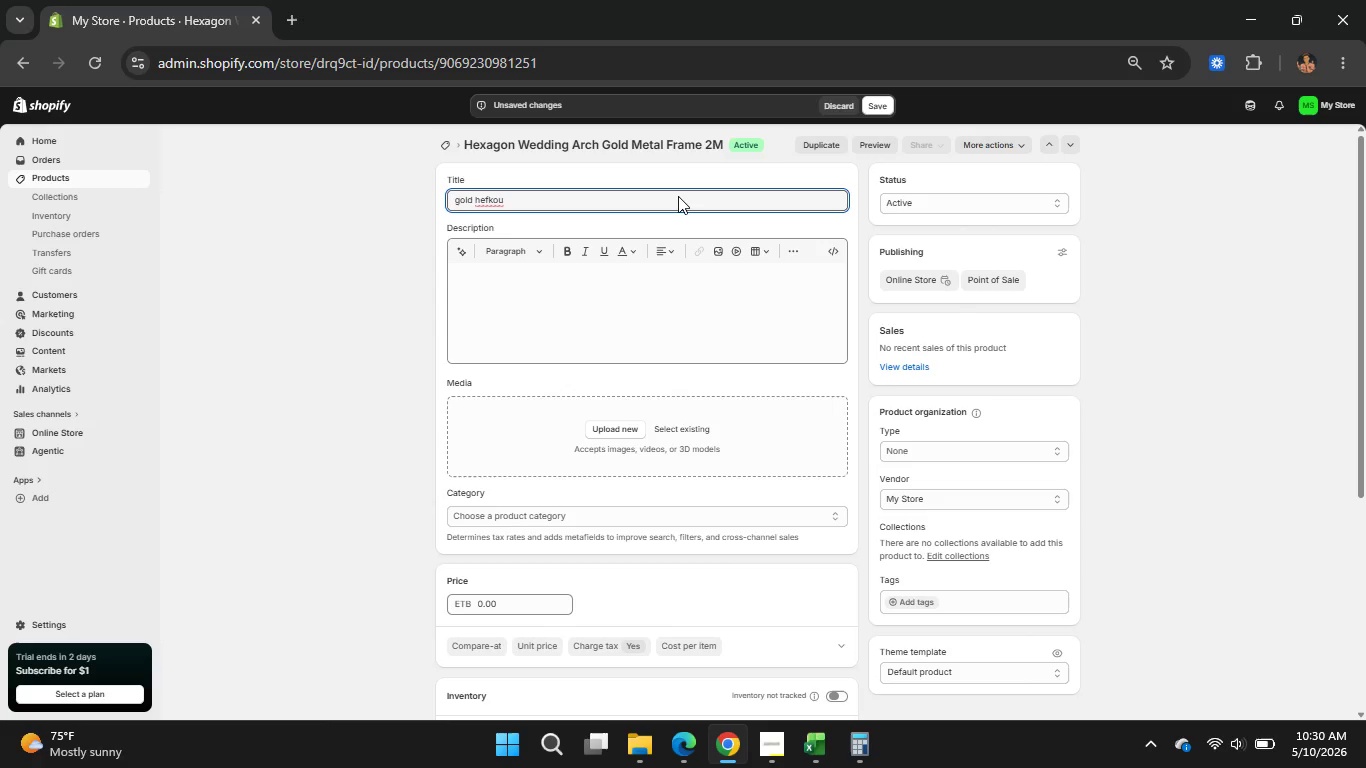 
type(oi)
 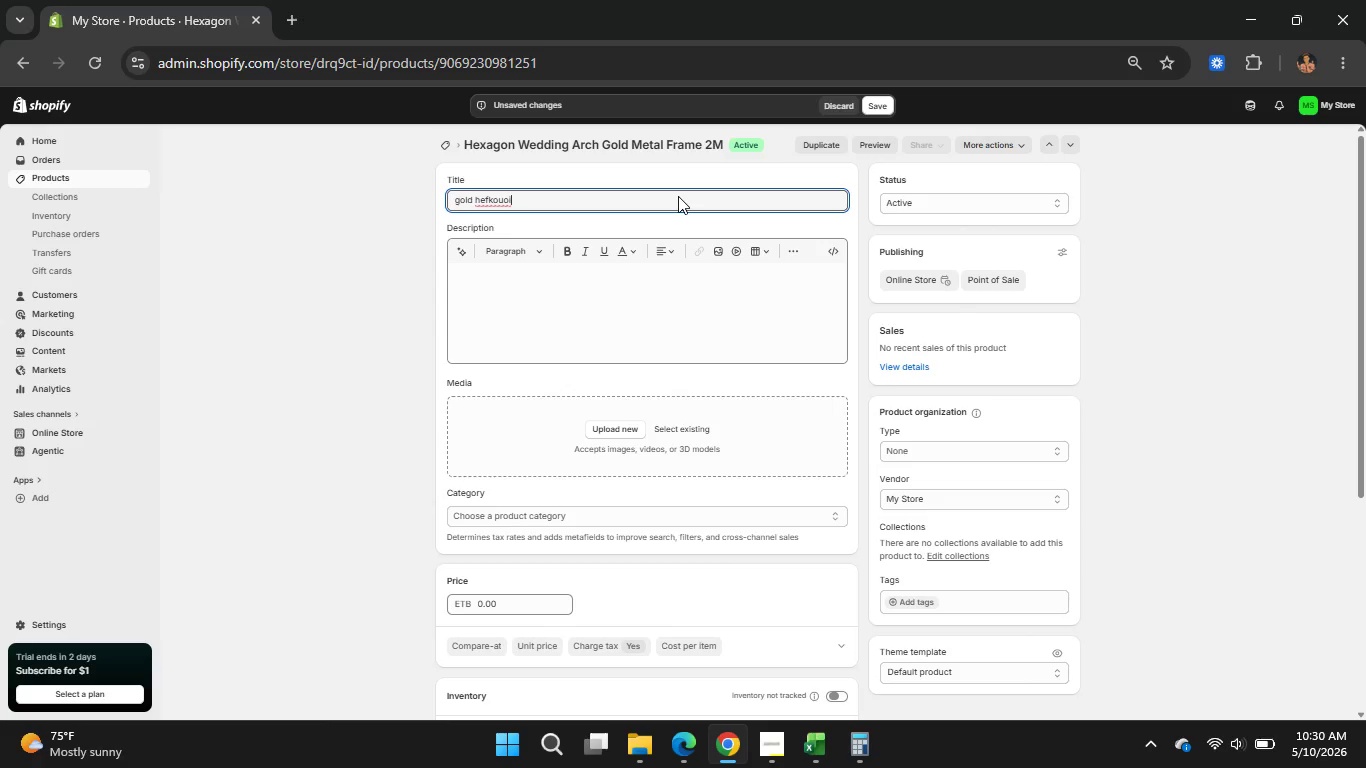 
key(J)
 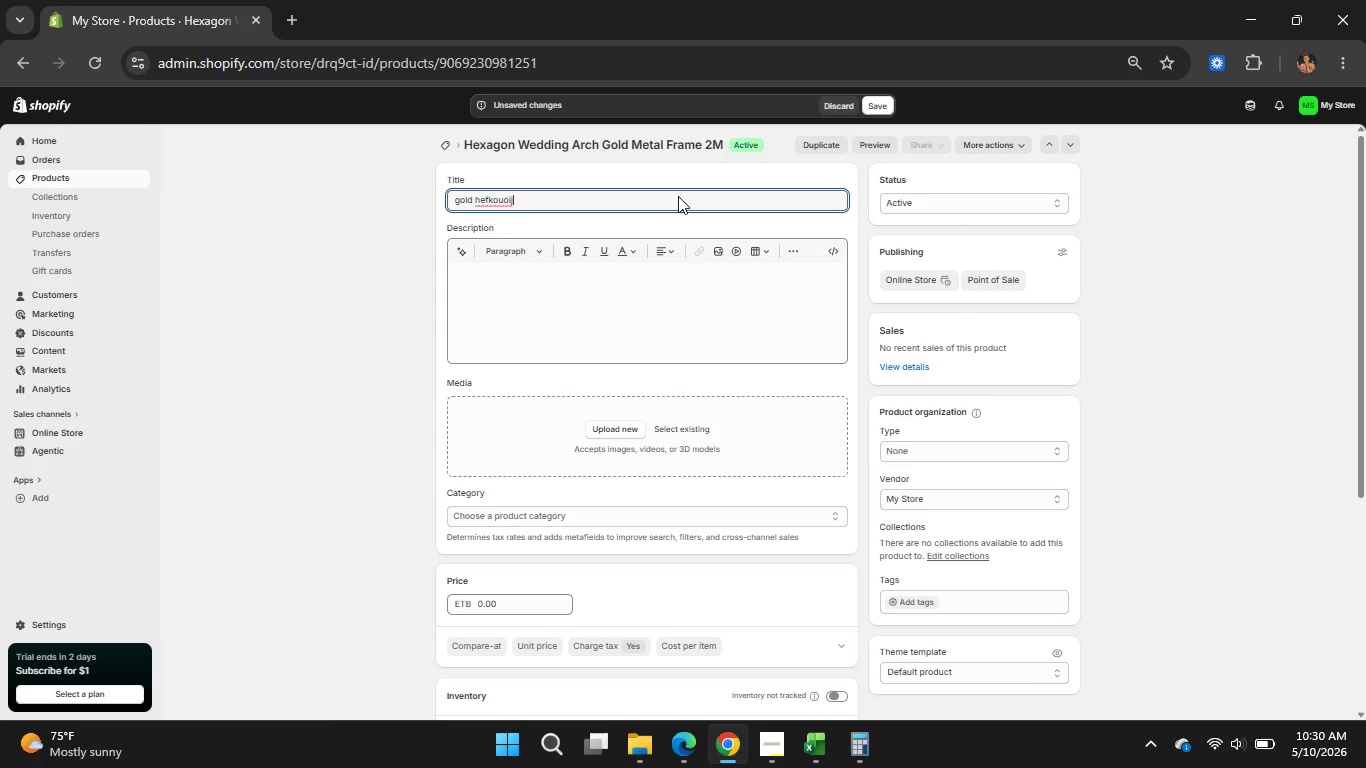 
key(I)
 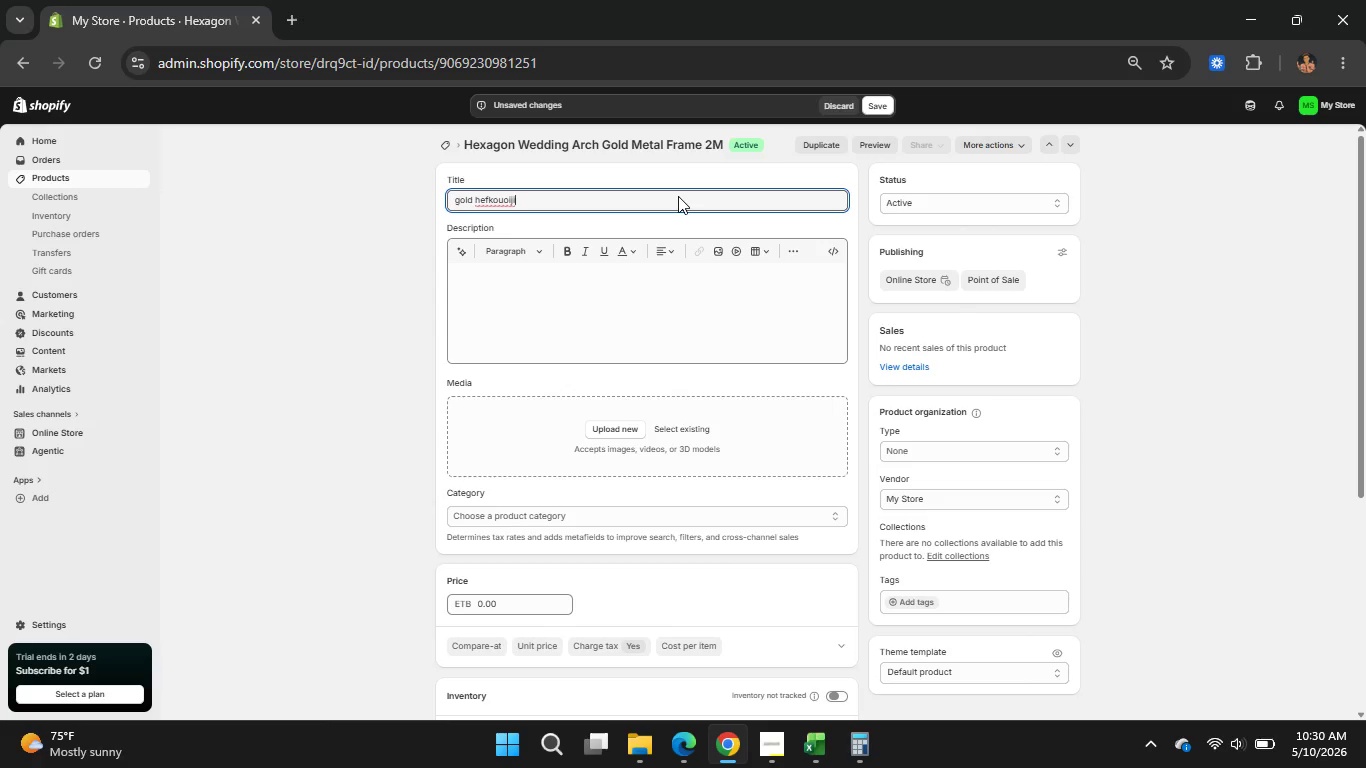 
type(jo)
 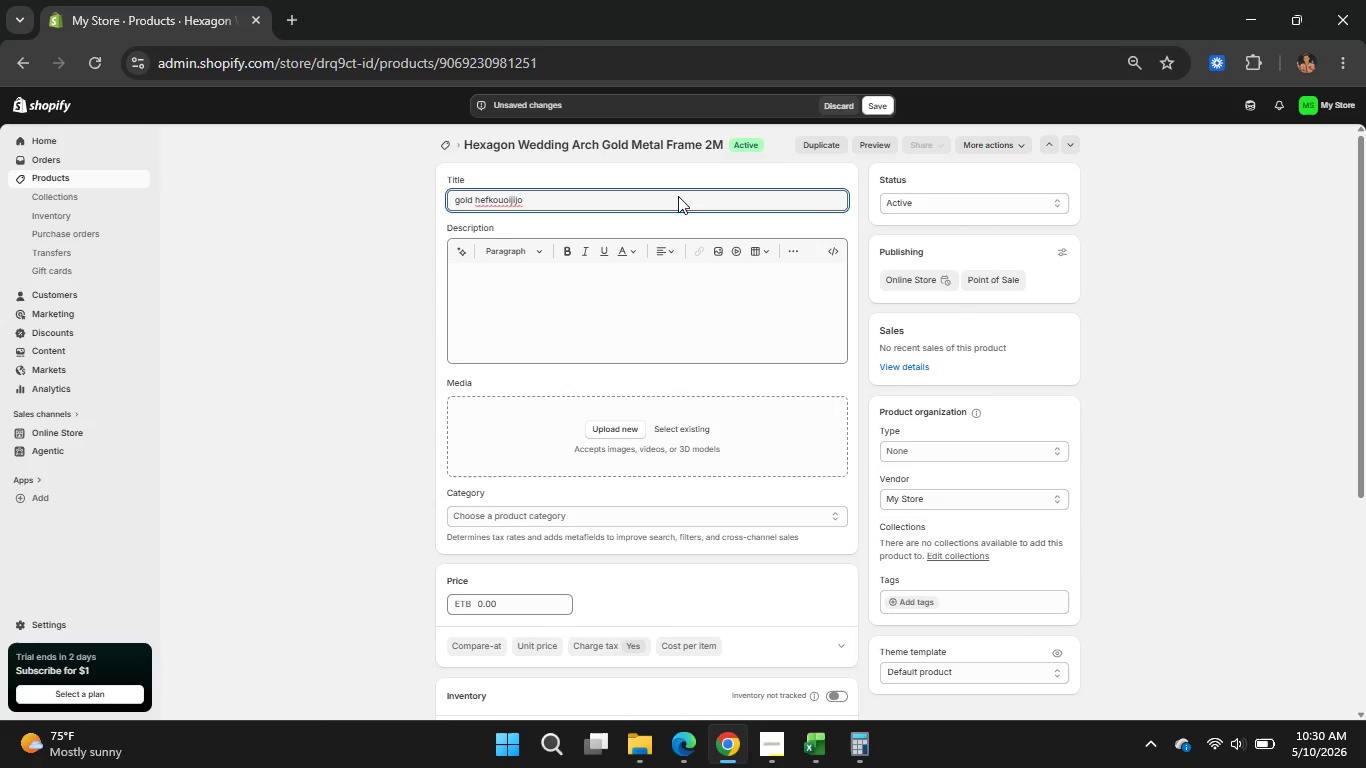 
key(O)
 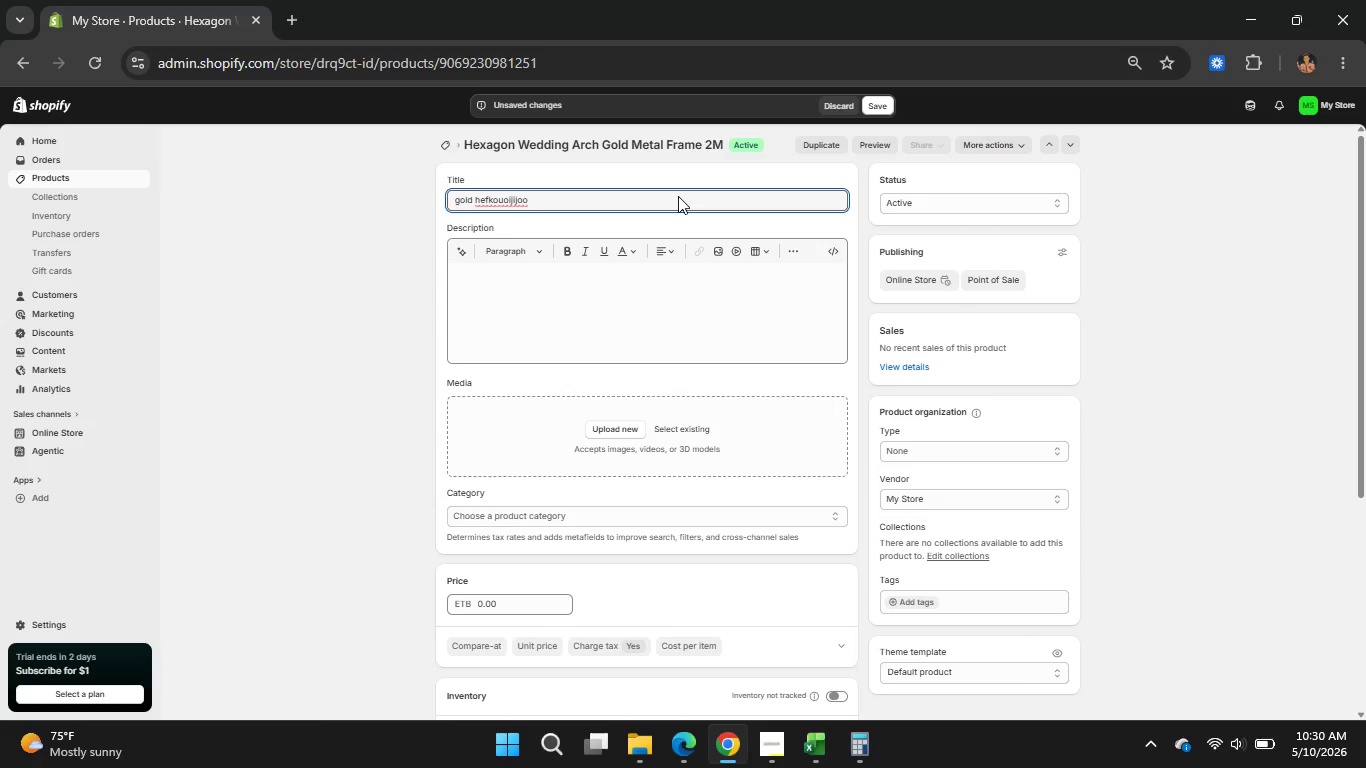 
hold_key(key=I, duration=0.31)
 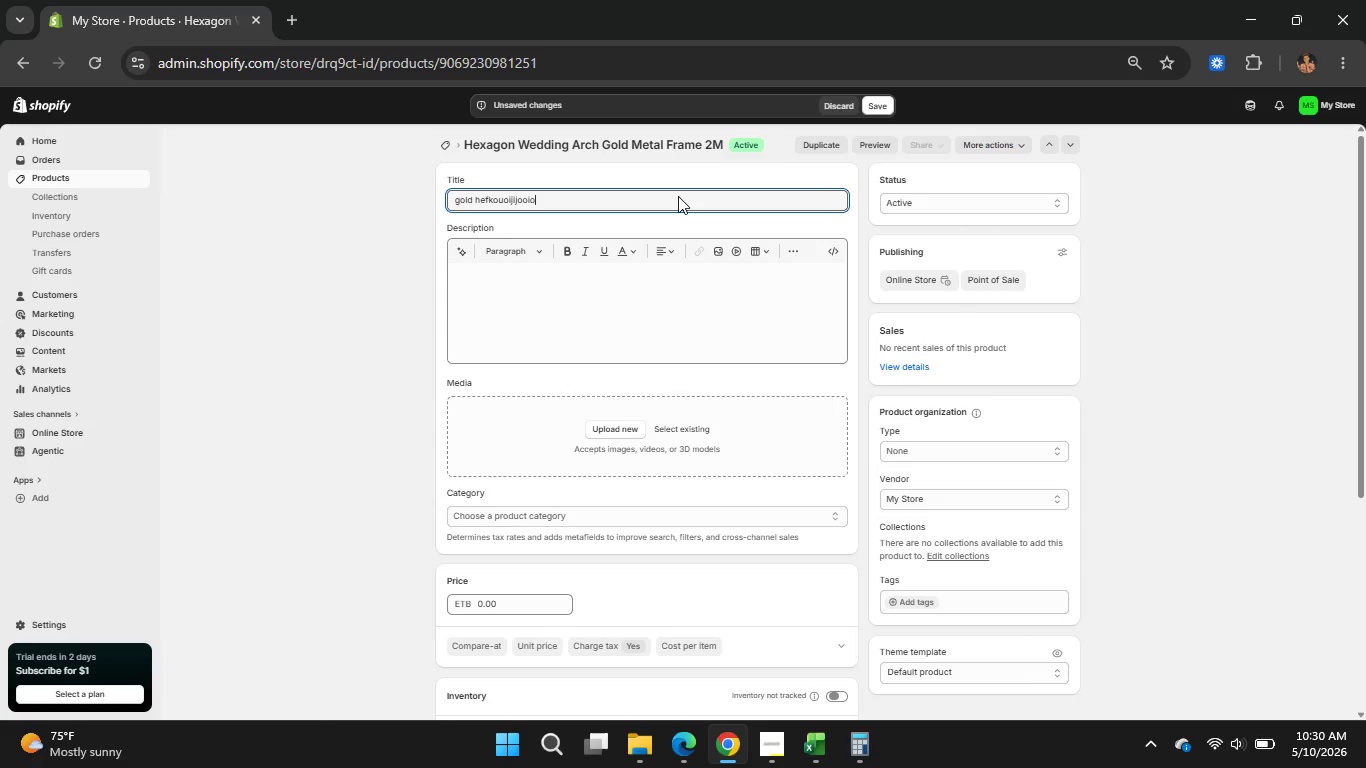 
type(ooo9)
key(Backspace)
key(Backspace)
key(Backspace)
key(Backspace)
key(Backspace)
key(Backspace)
key(Backspace)
key(Backspace)
key(Backspace)
key(Backspace)
key(Backspace)
key(Backspace)
key(Backspace)
key(Backspace)
 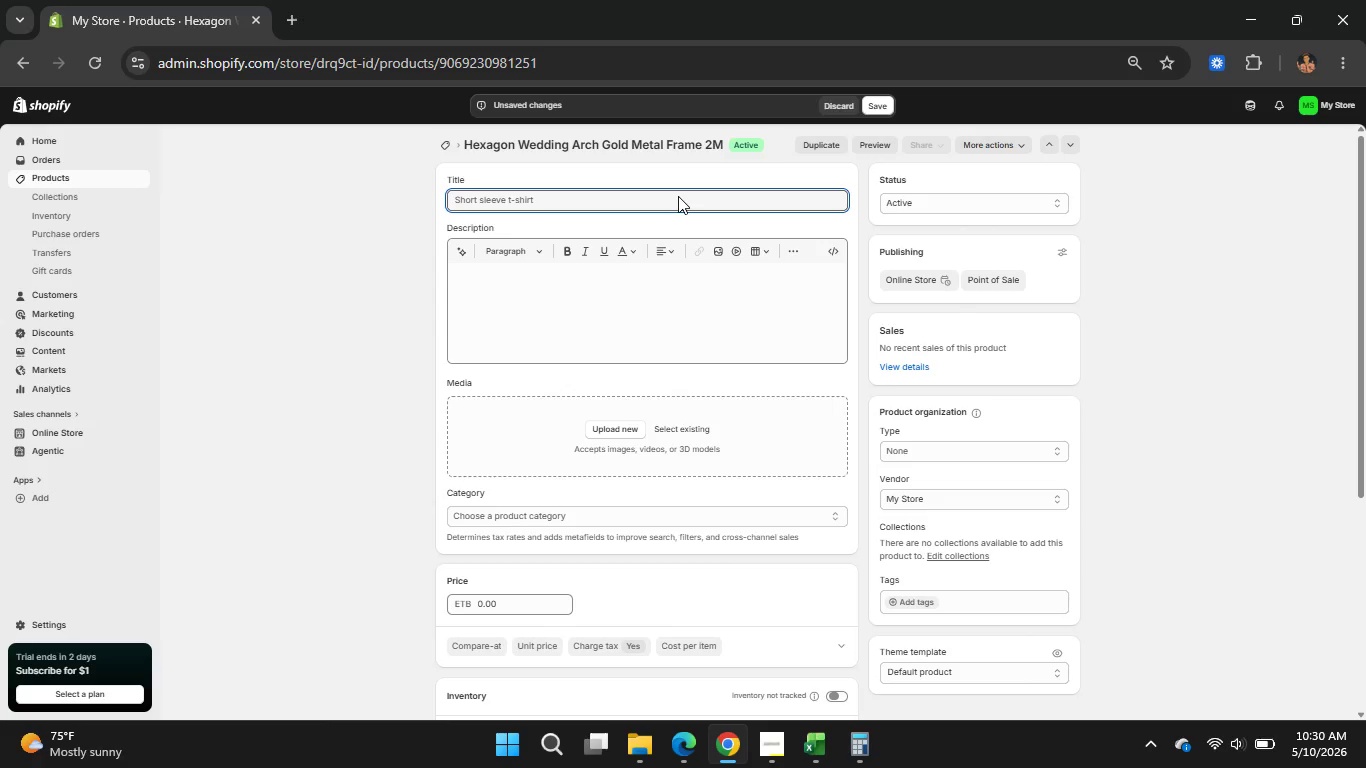 
hold_key(key=Backspace, duration=0.34)
 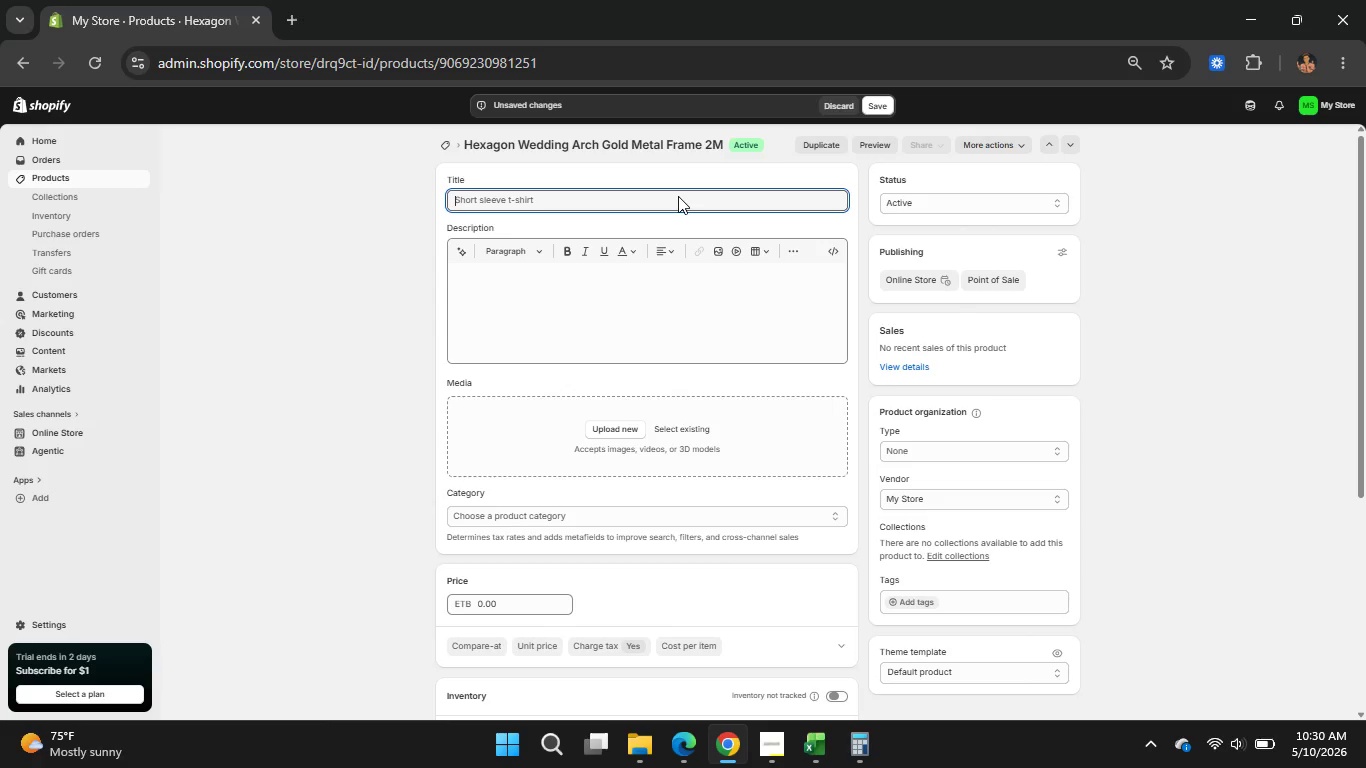 
hold_key(key=Backspace, duration=0.53)
 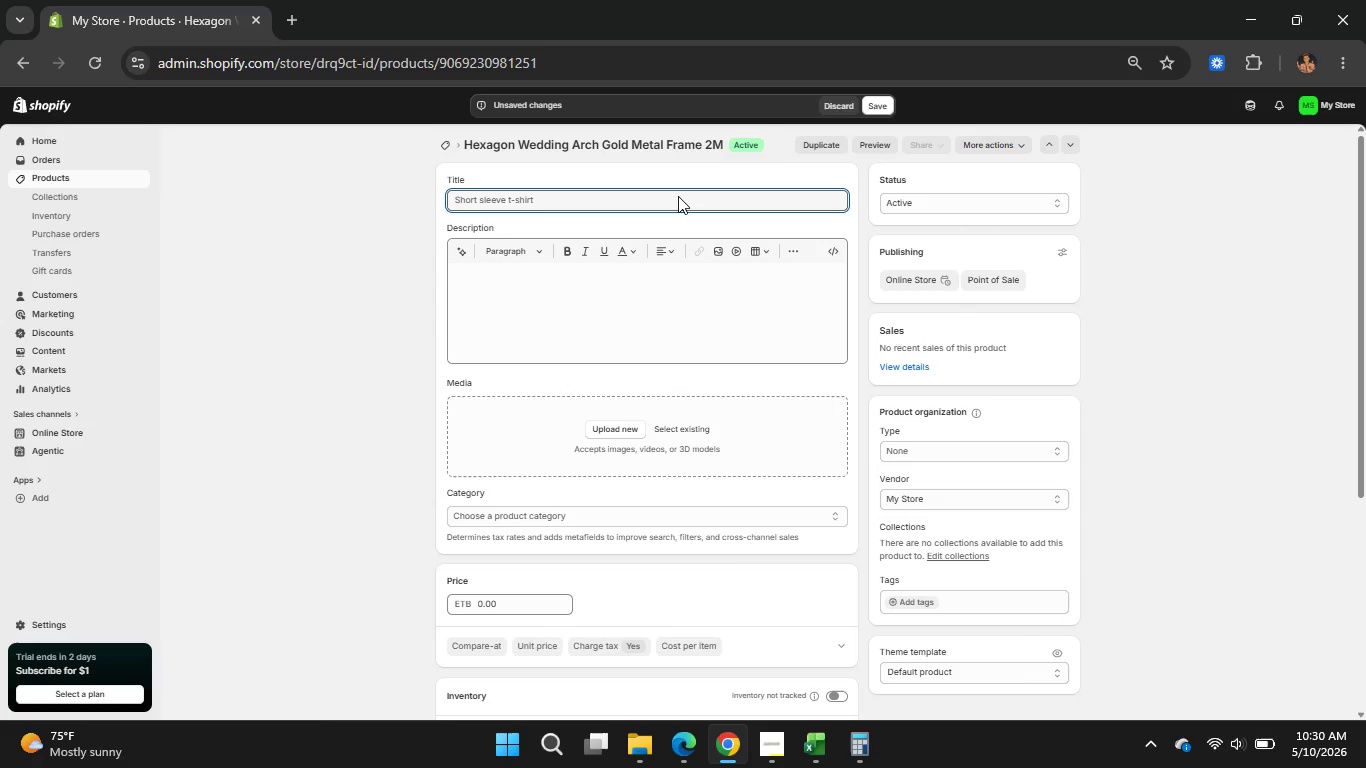 
hold_key(key=Backspace, duration=0.72)
 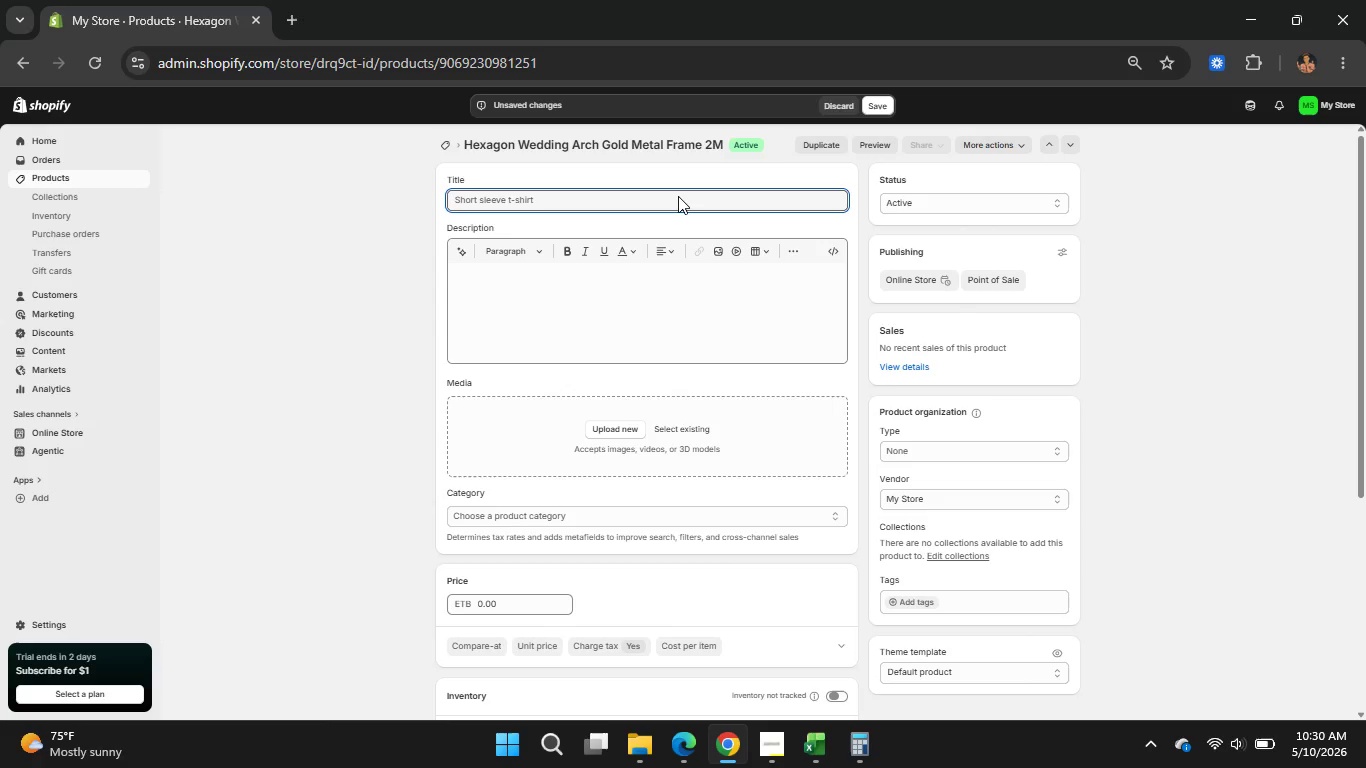 
hold_key(key=Backspace, duration=1.19)
 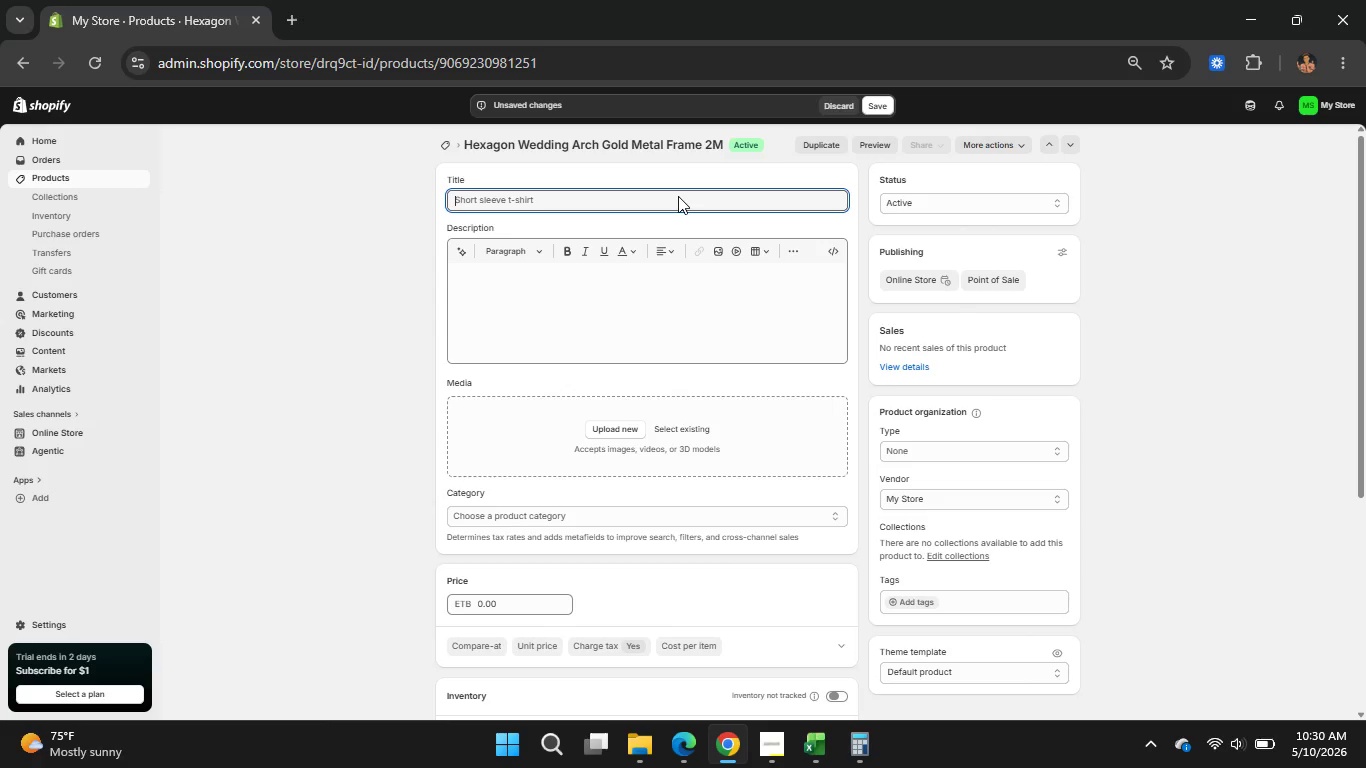 
hold_key(key=Backspace, duration=0.58)
 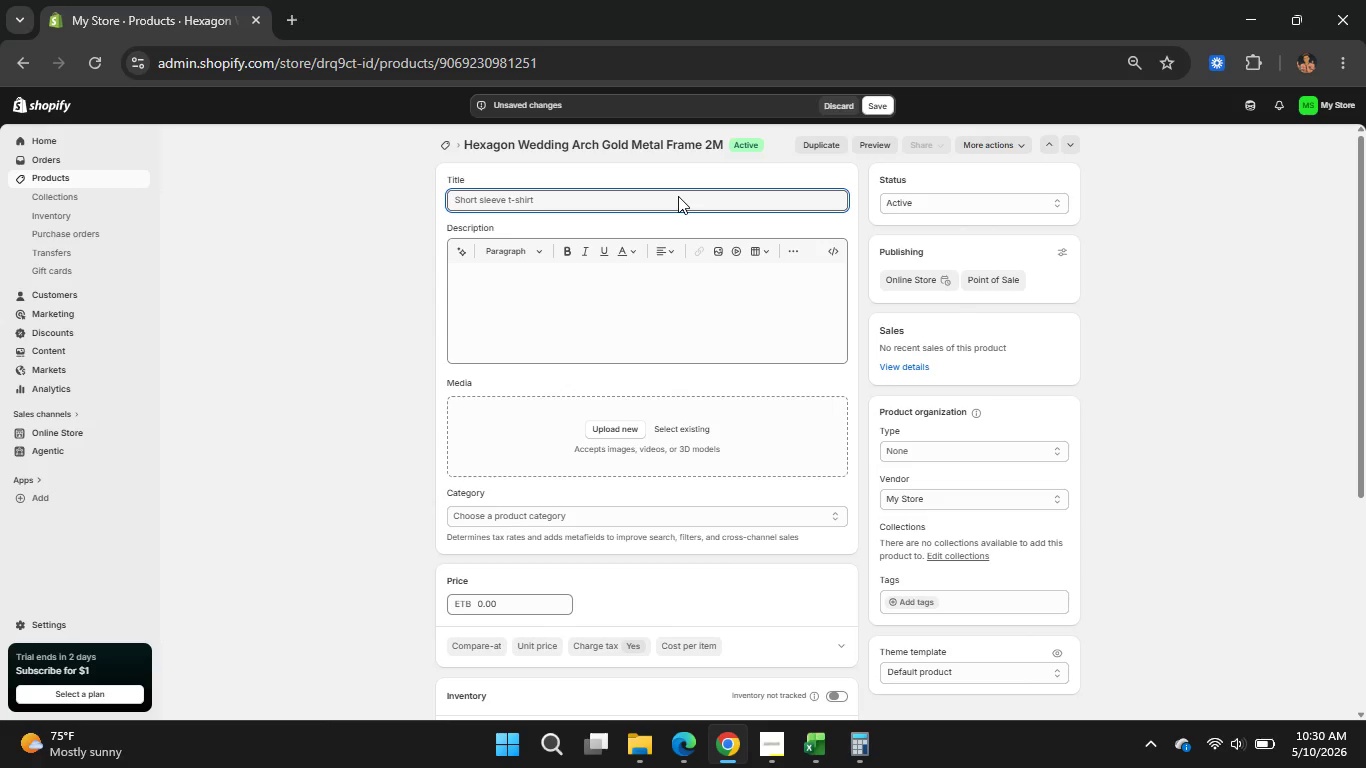 
hold_key(key=Backspace, duration=1.52)
 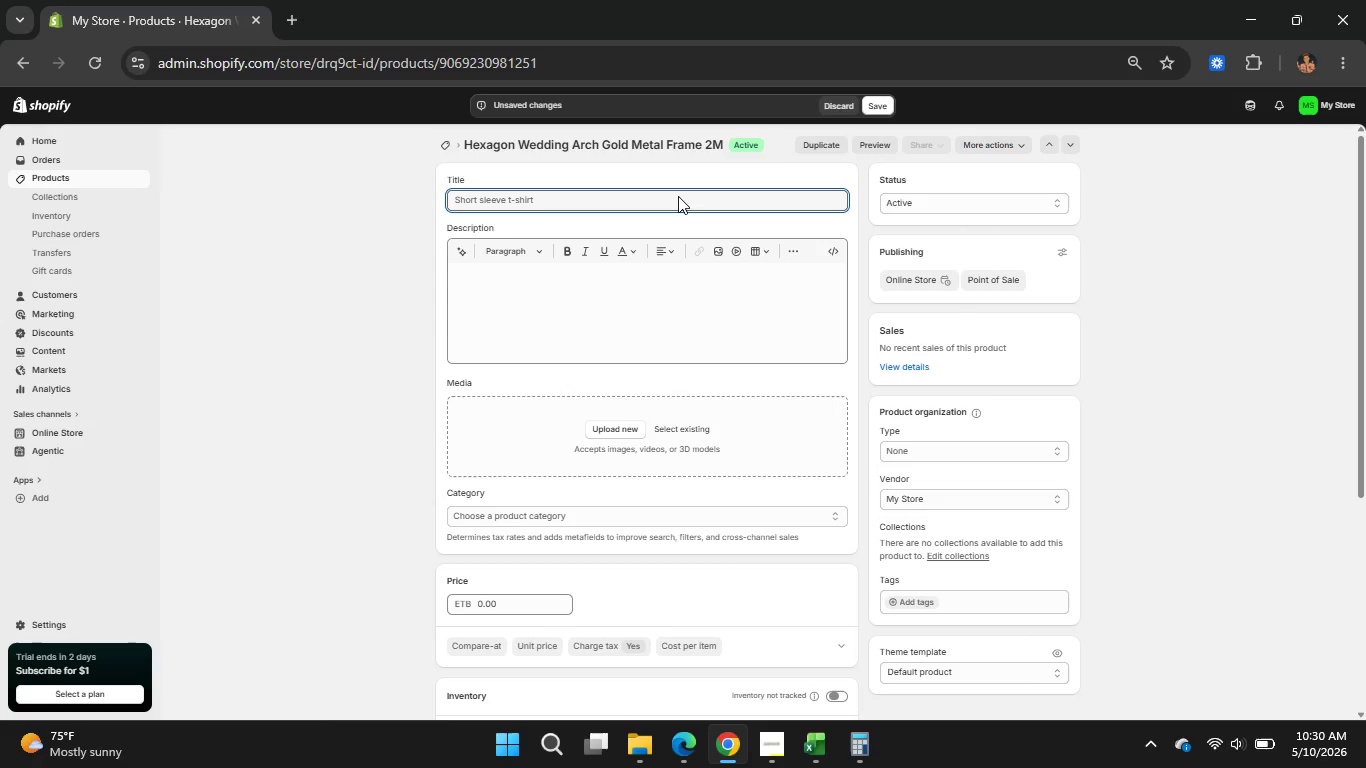 
hold_key(key=Backspace, duration=1.39)
 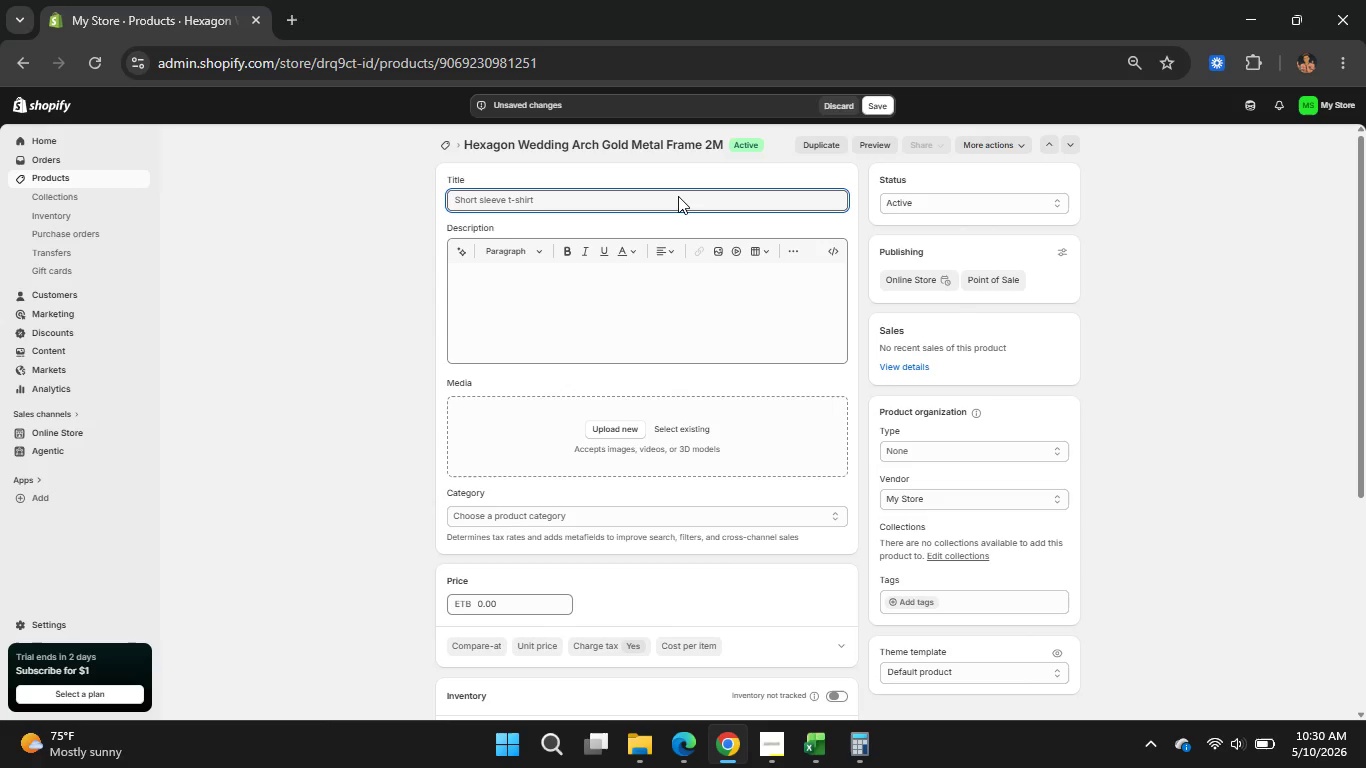 
key(Backspace)
 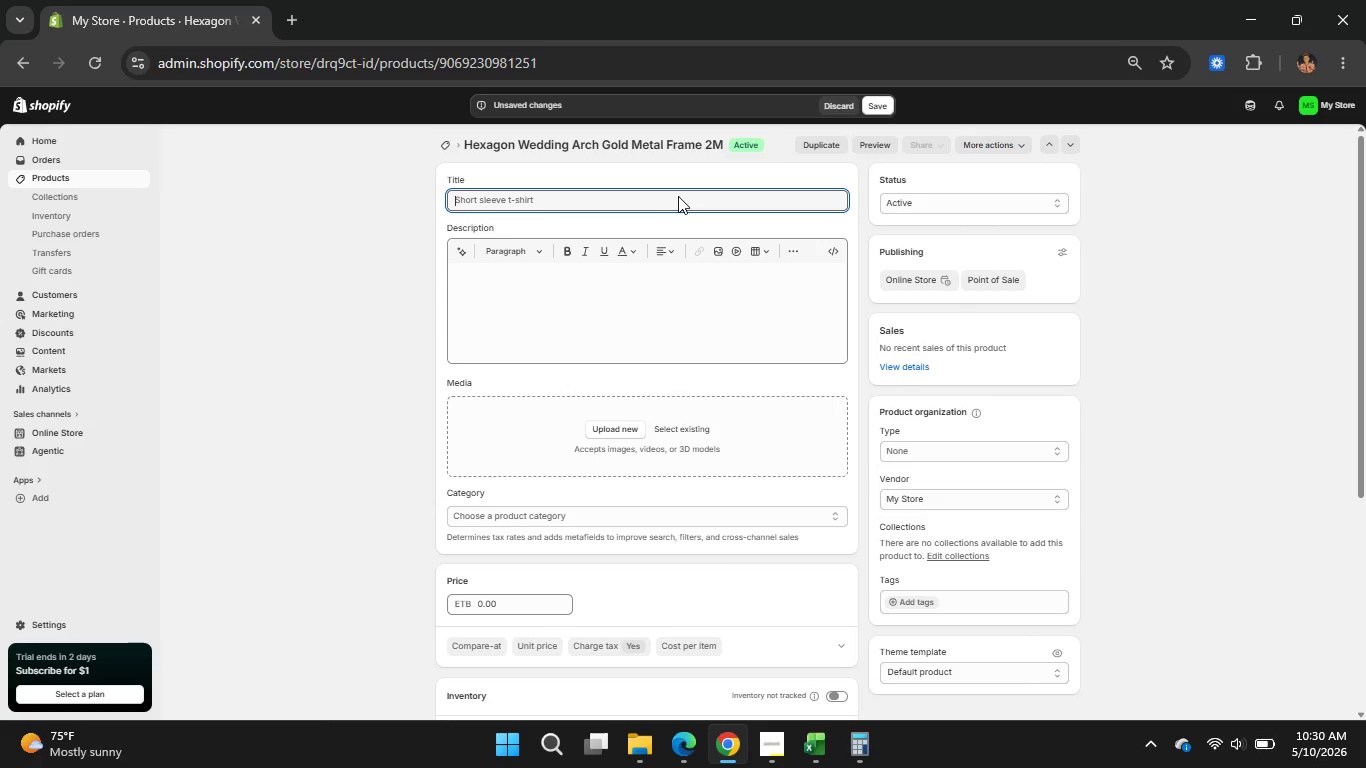 
key(Backspace)
 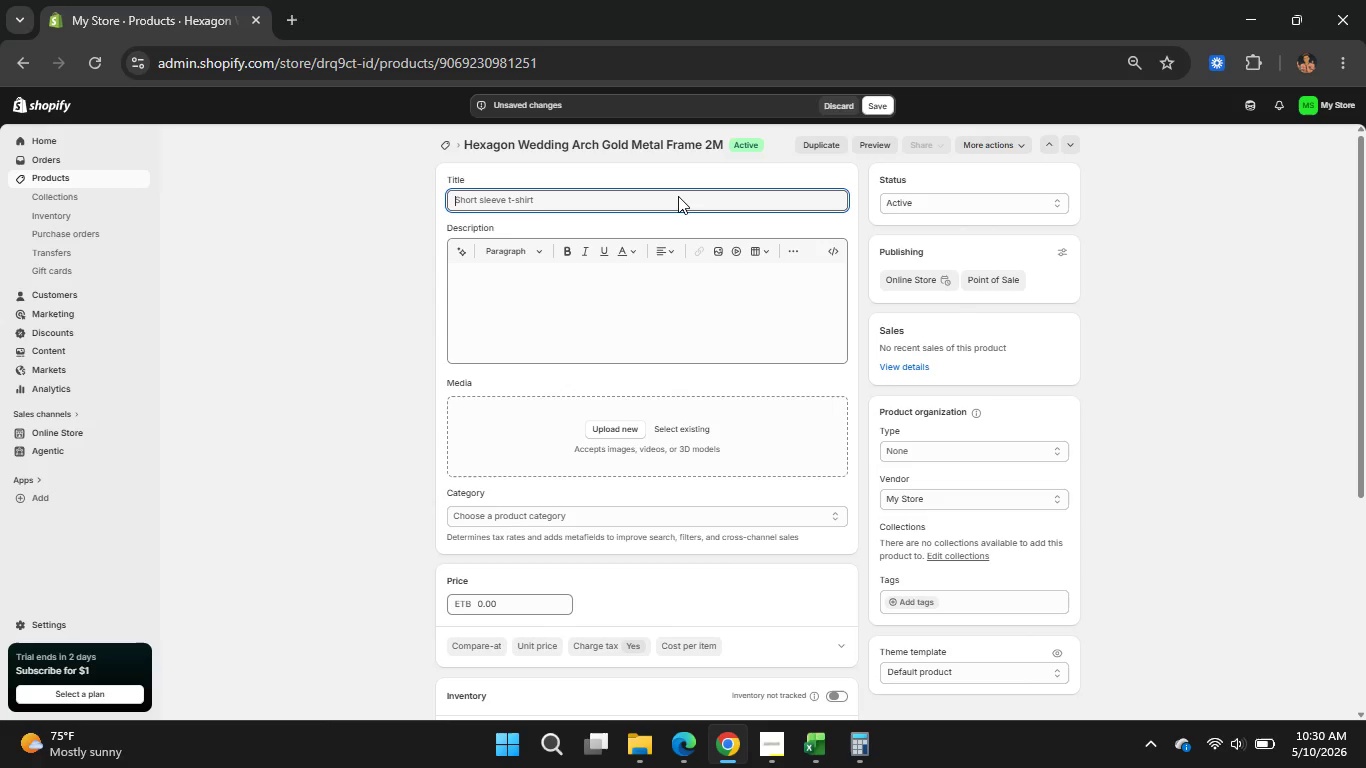 
key(Backspace)
 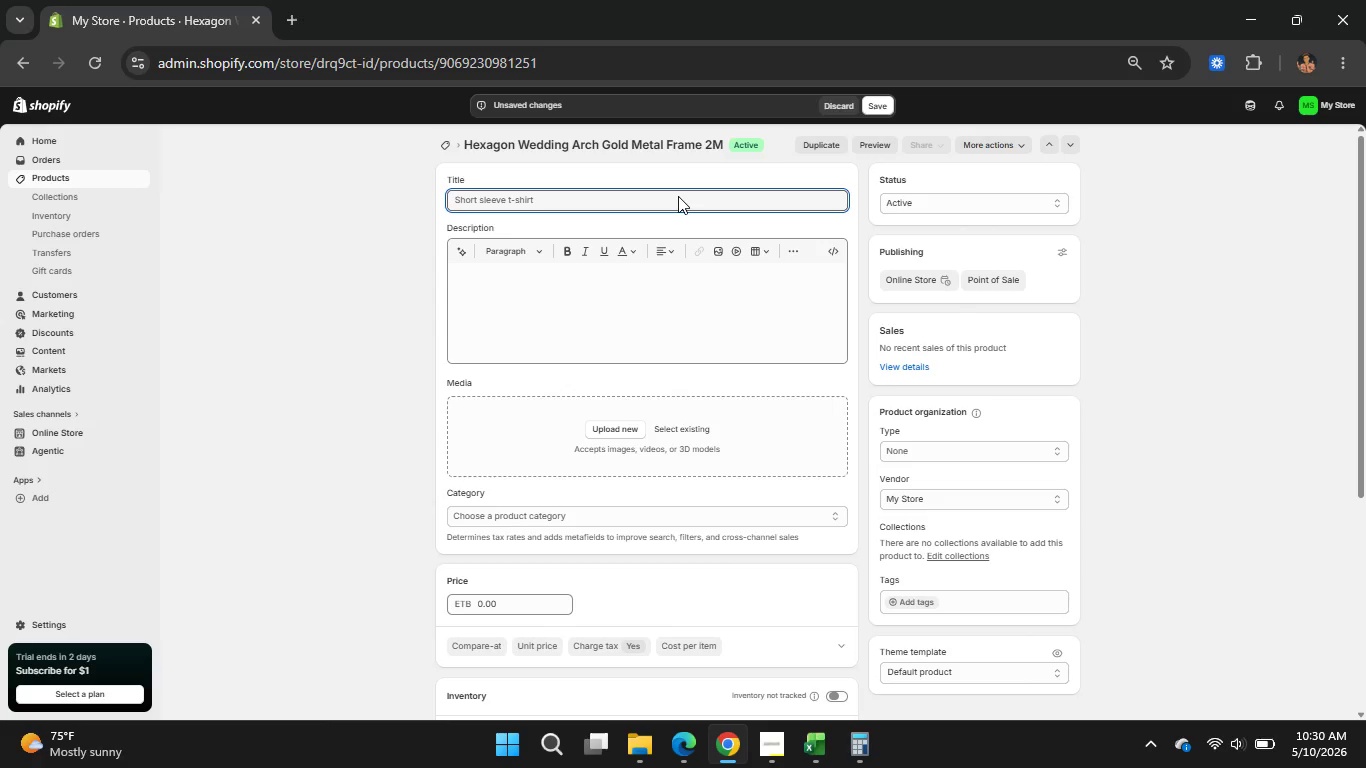 
key(Backspace)
 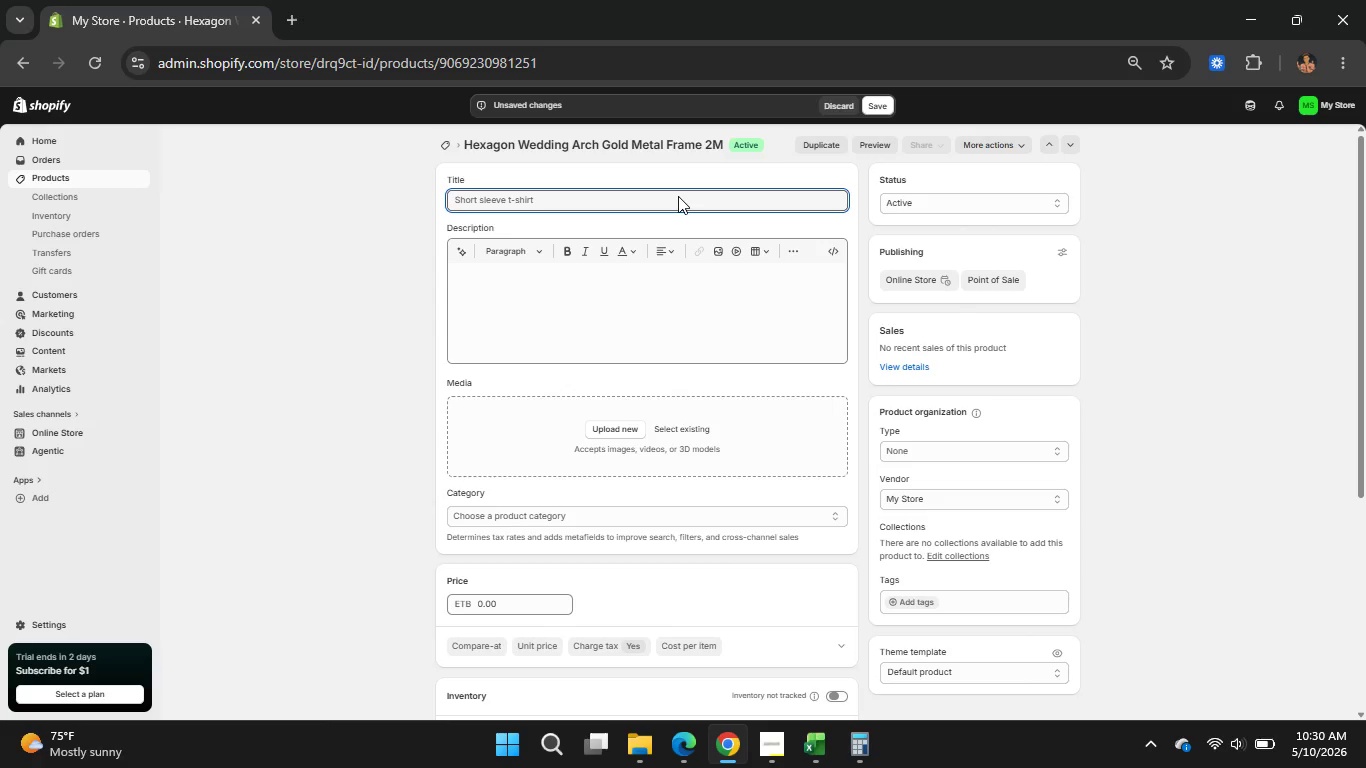 
key(Backspace)
 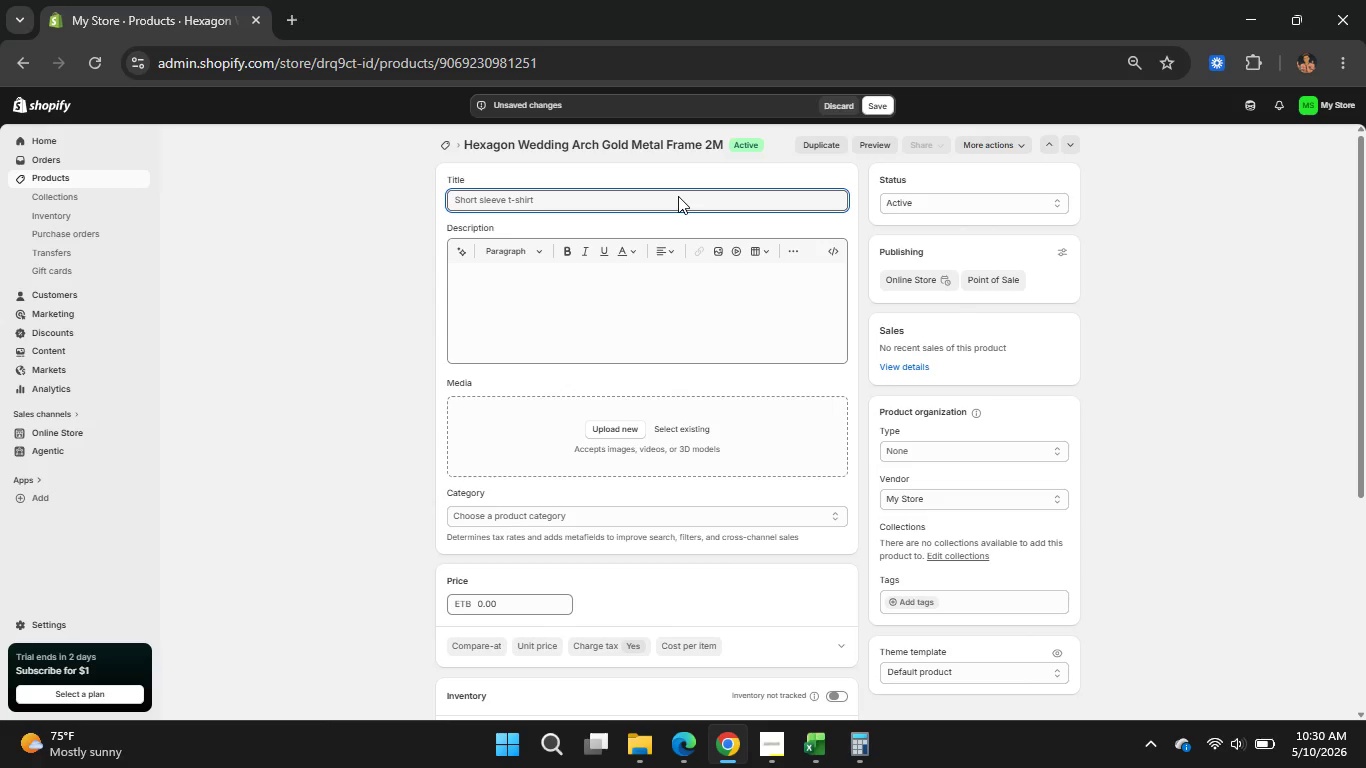 
key(Backspace)
 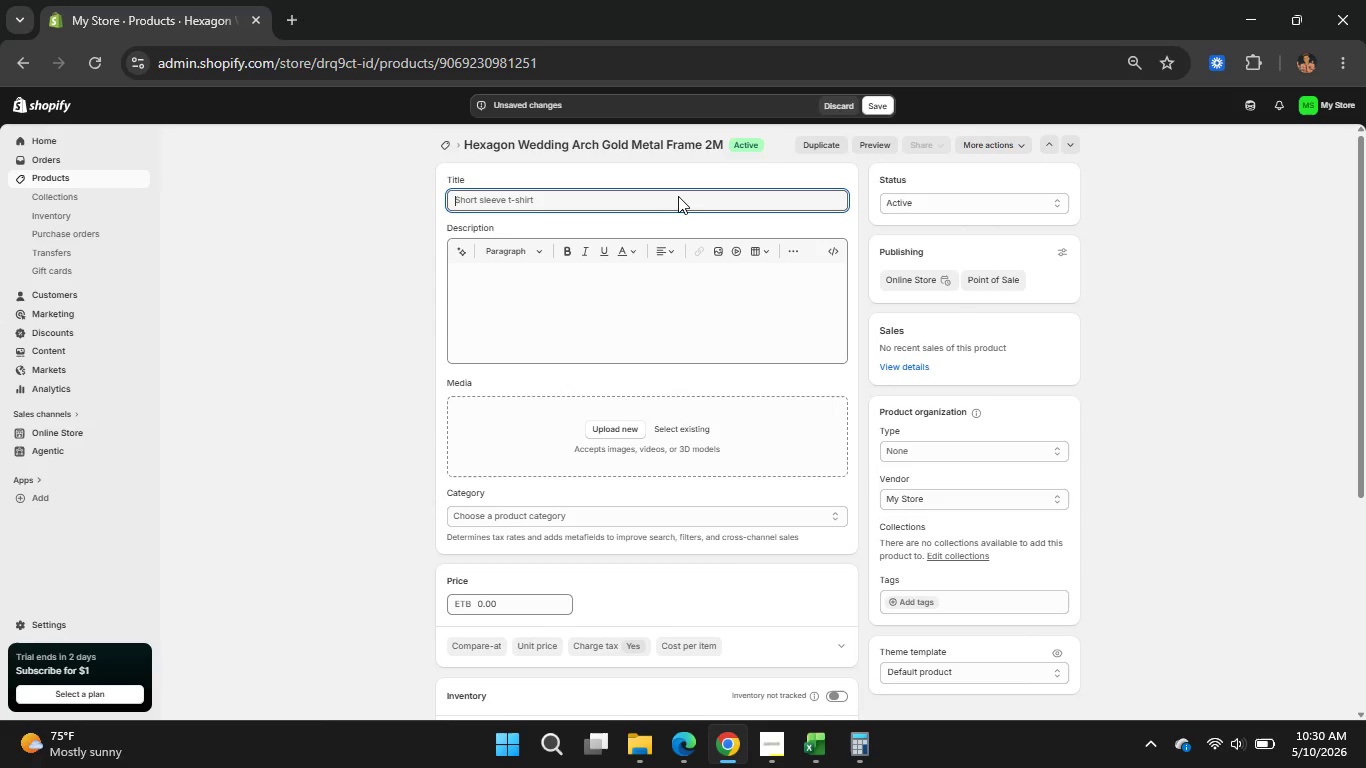 
key(Backspace)
 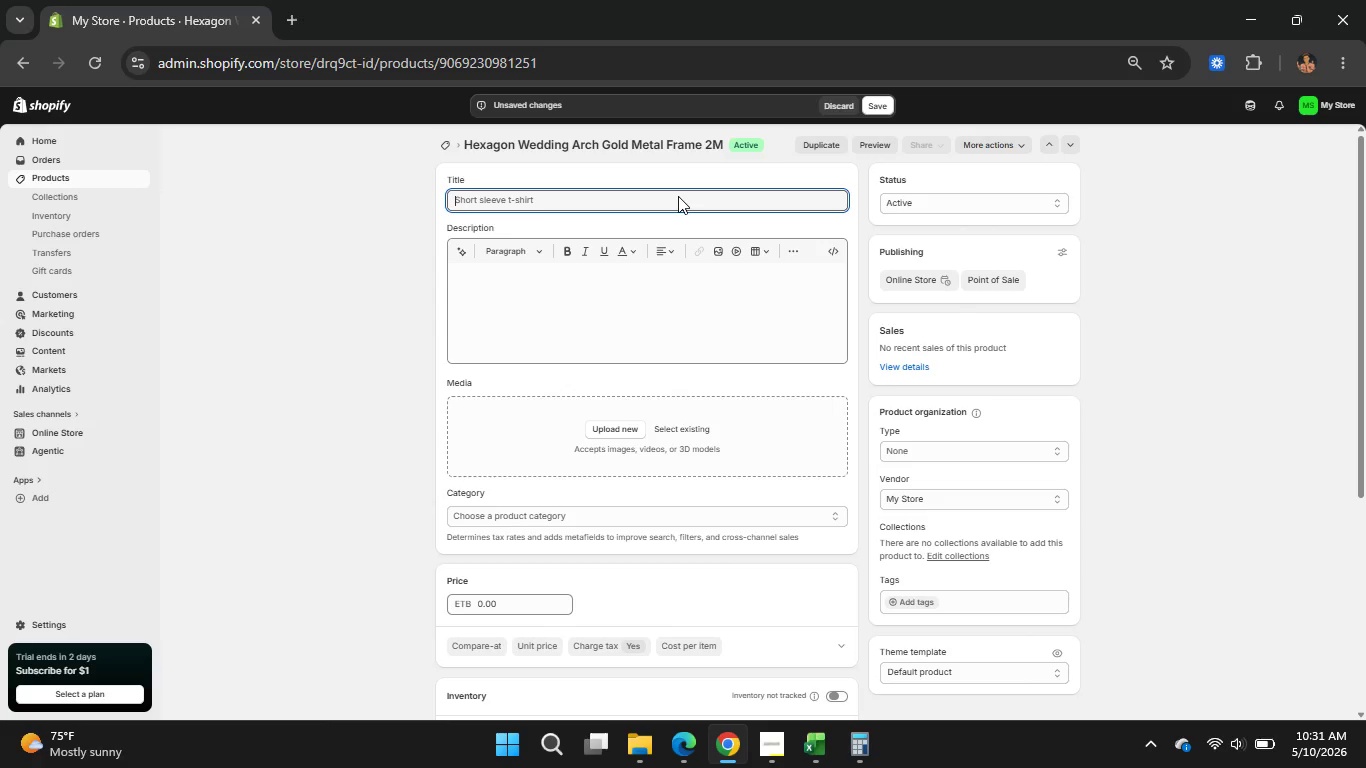 
wait(8.7)
 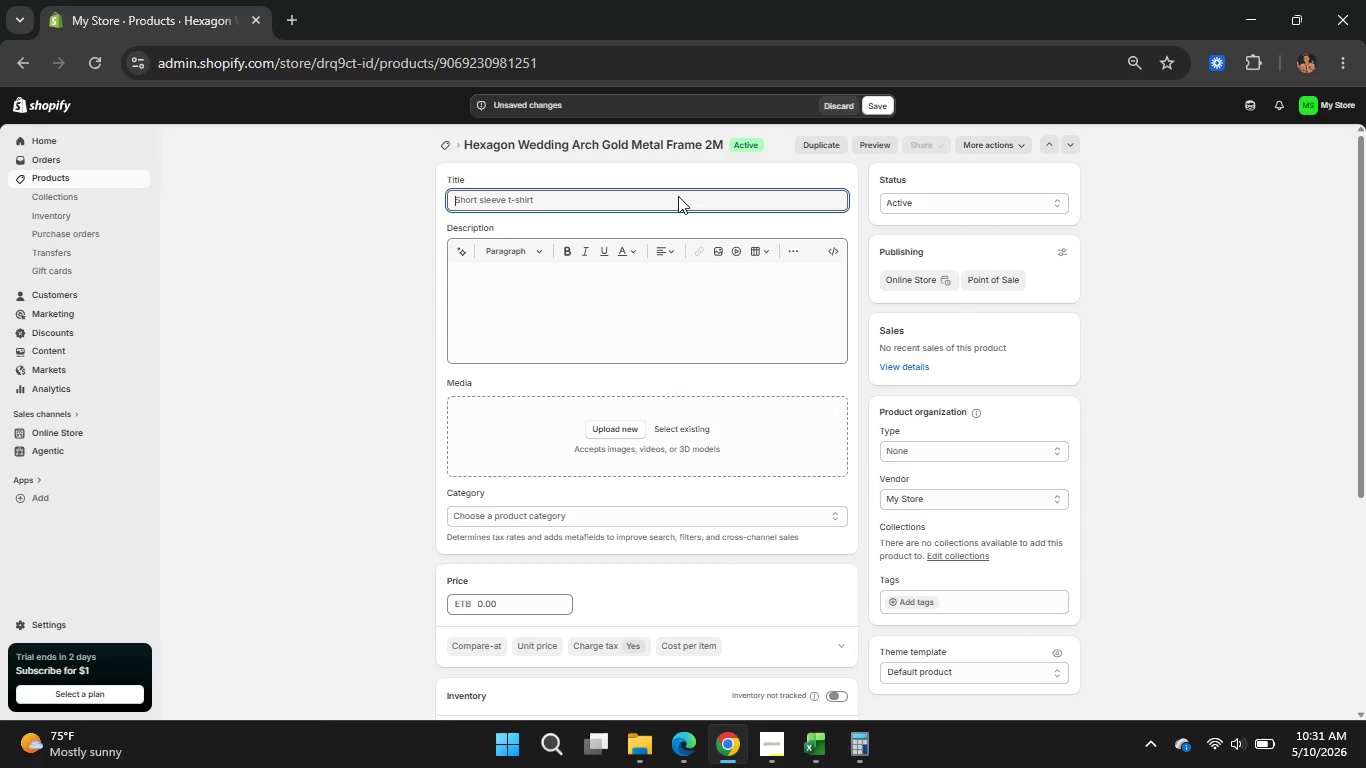 
key(G)
 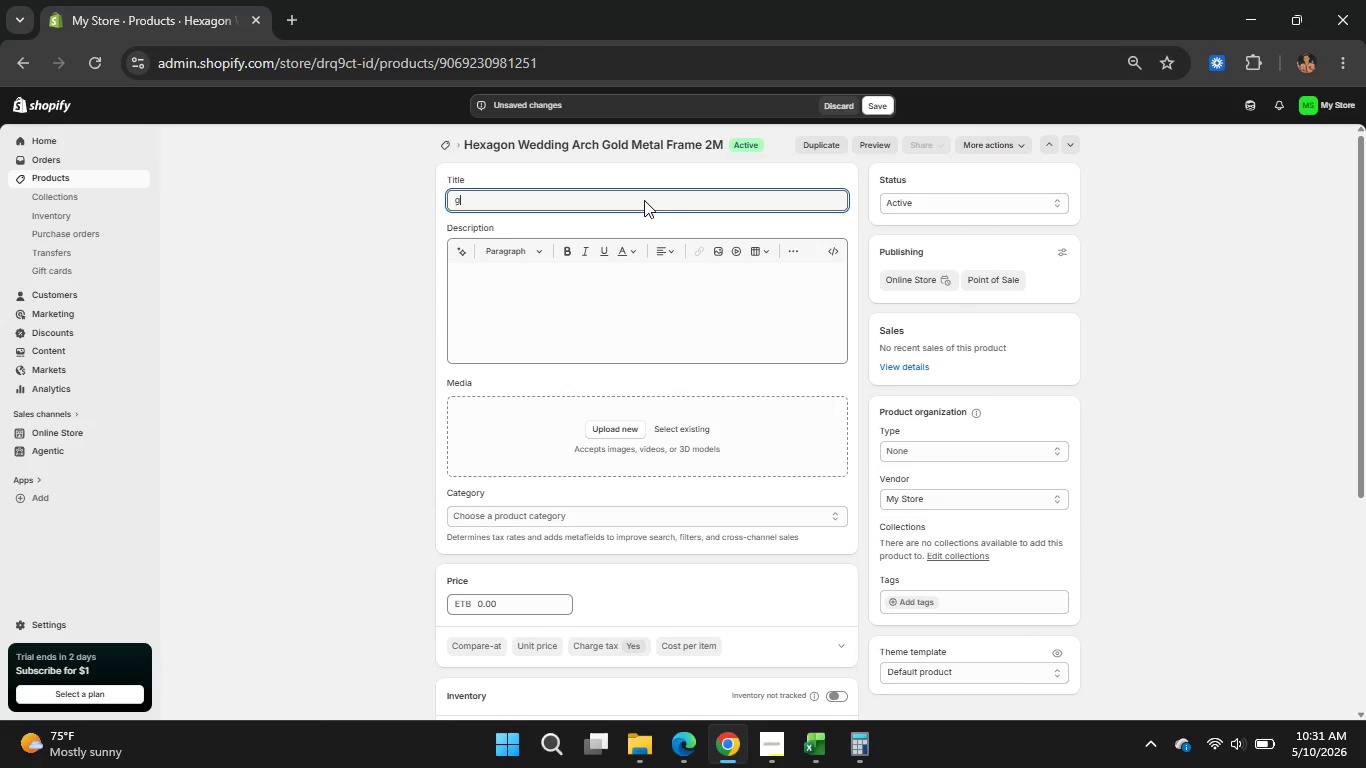 
key(Backspace)
 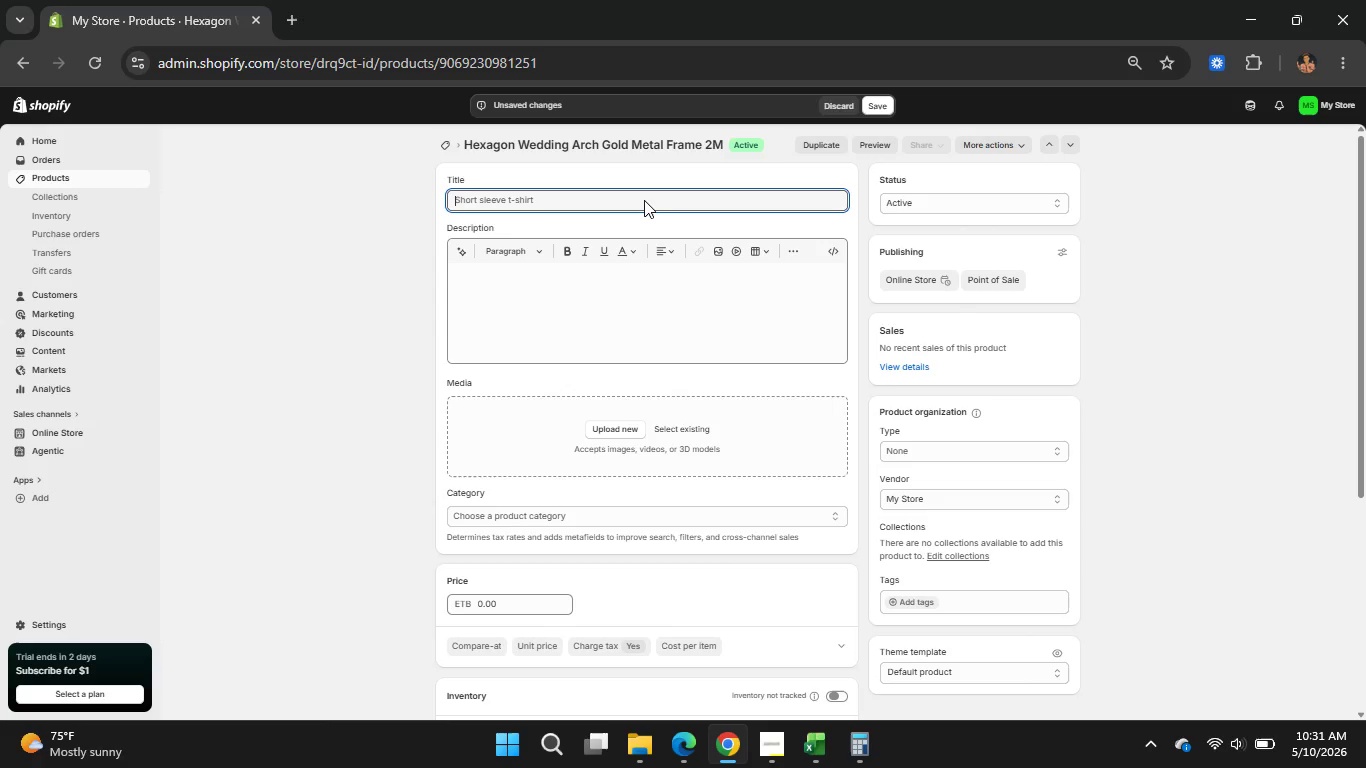 
key(Shift+G)
 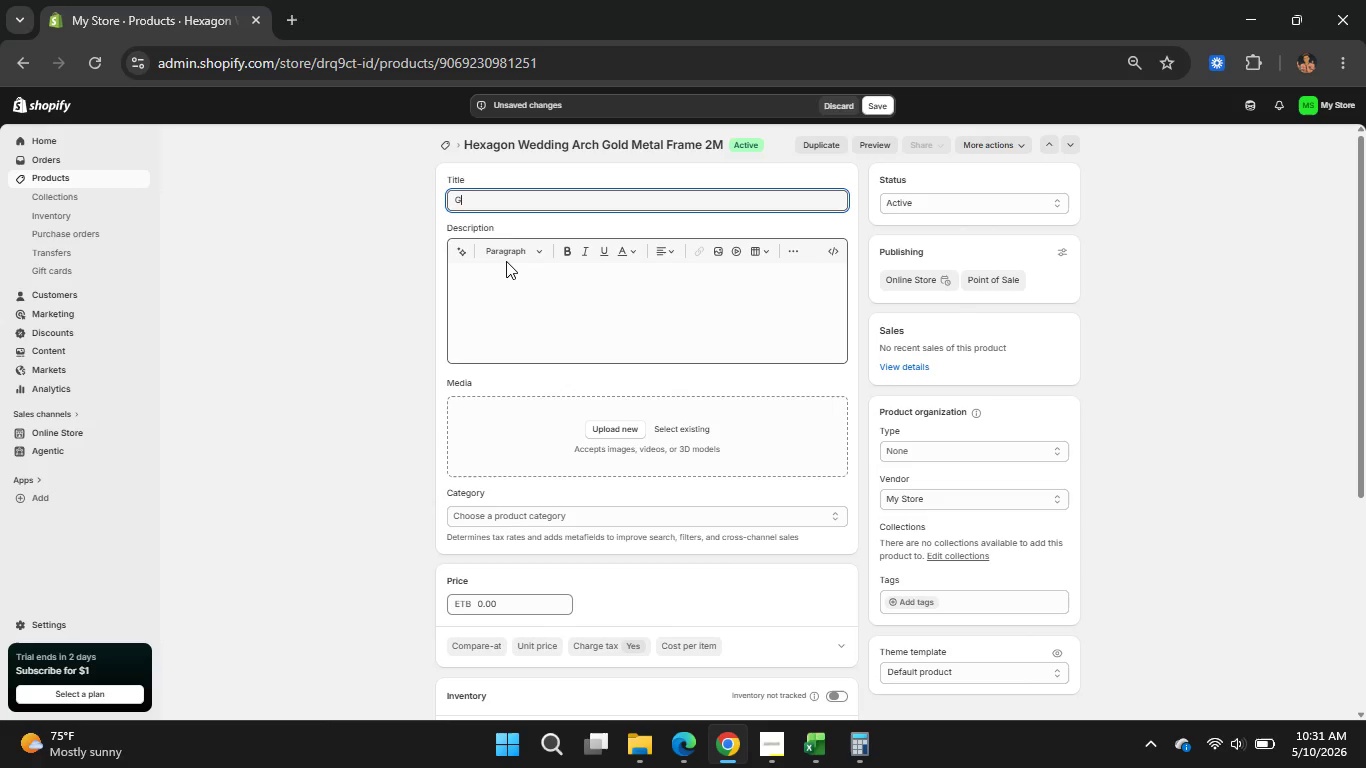 
type(old)
 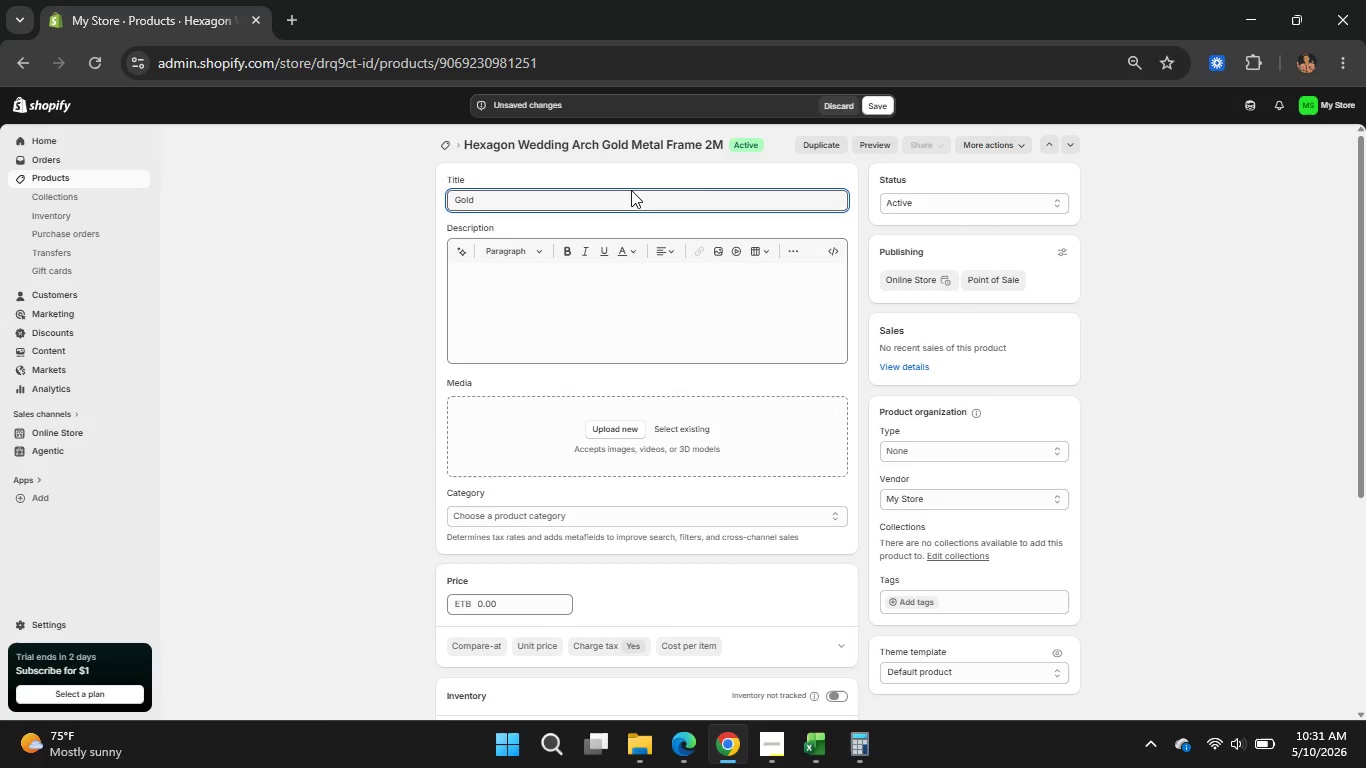 
type( hexagon)
 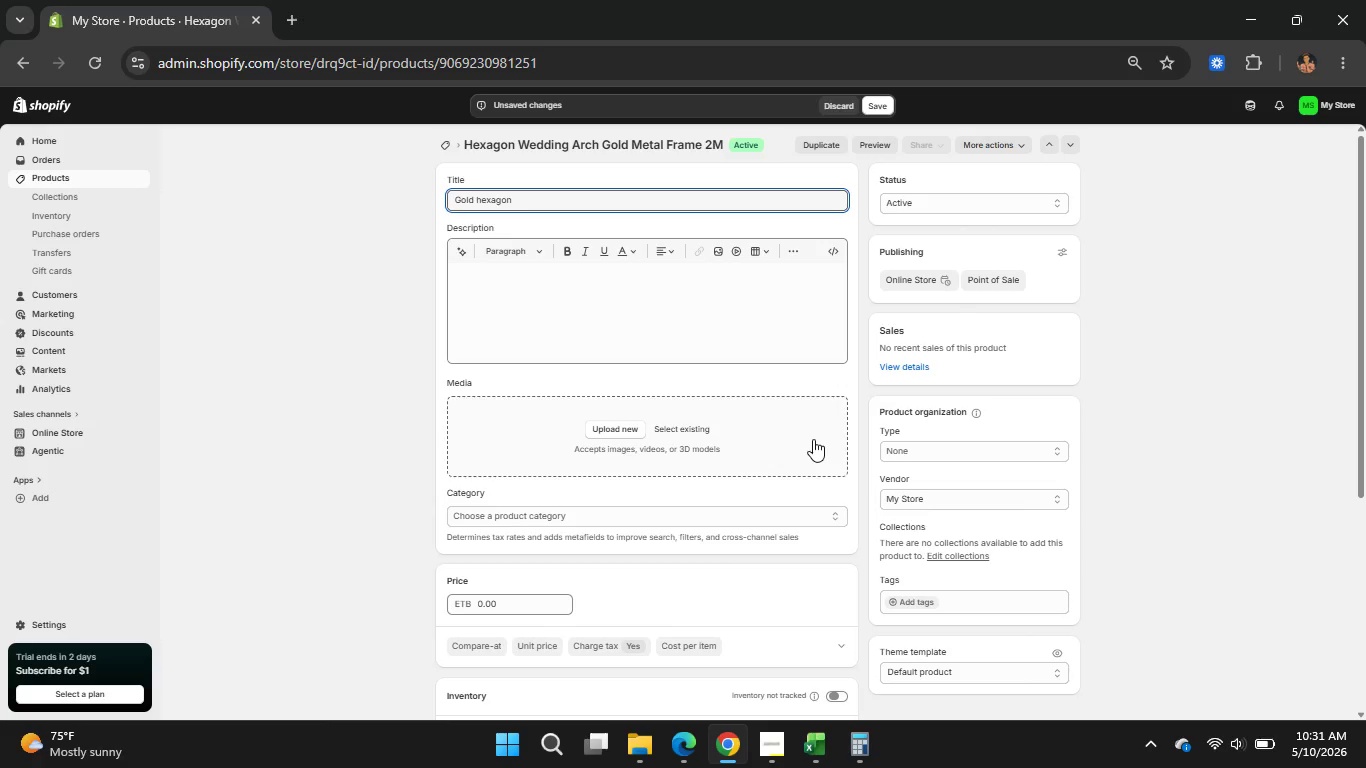 
scroll: coordinate [680, 320], scroll_direction: none, amount: 0.0
 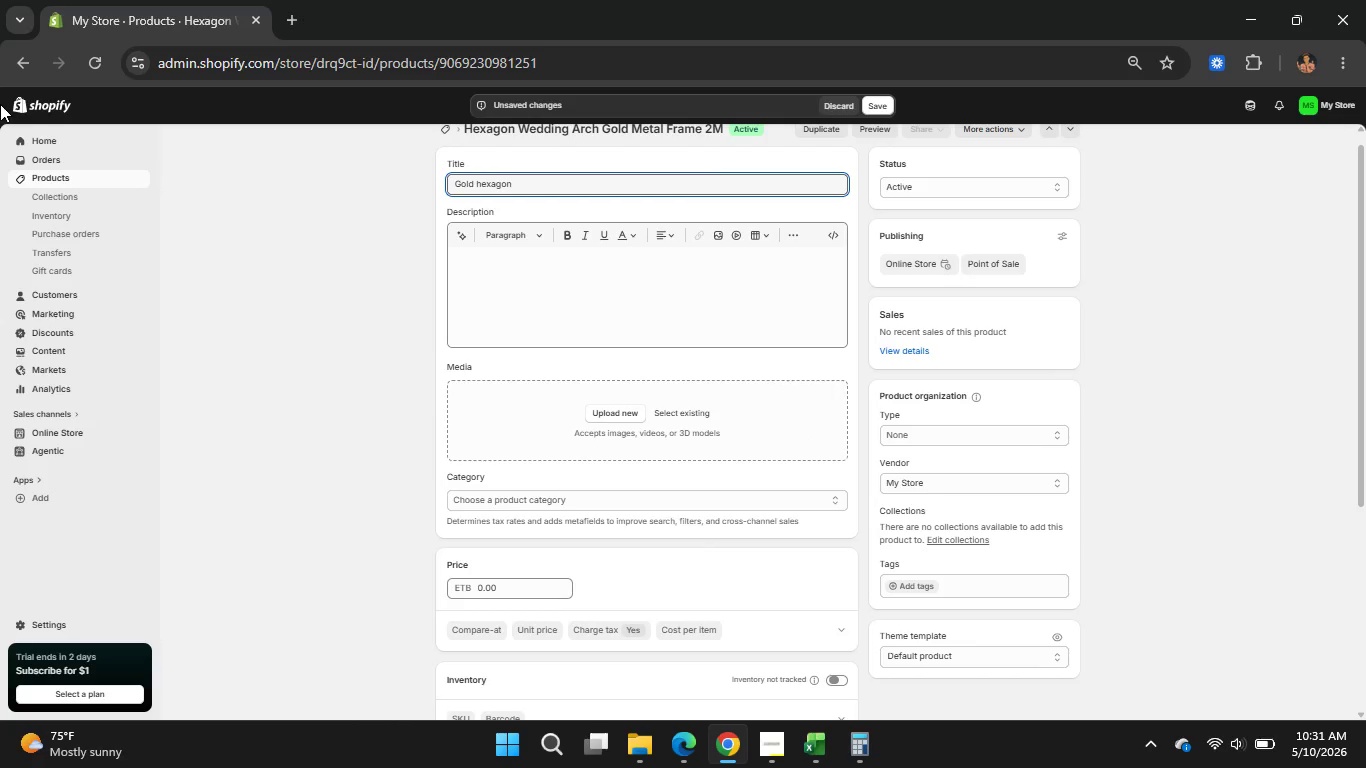 
wait(11.34)
 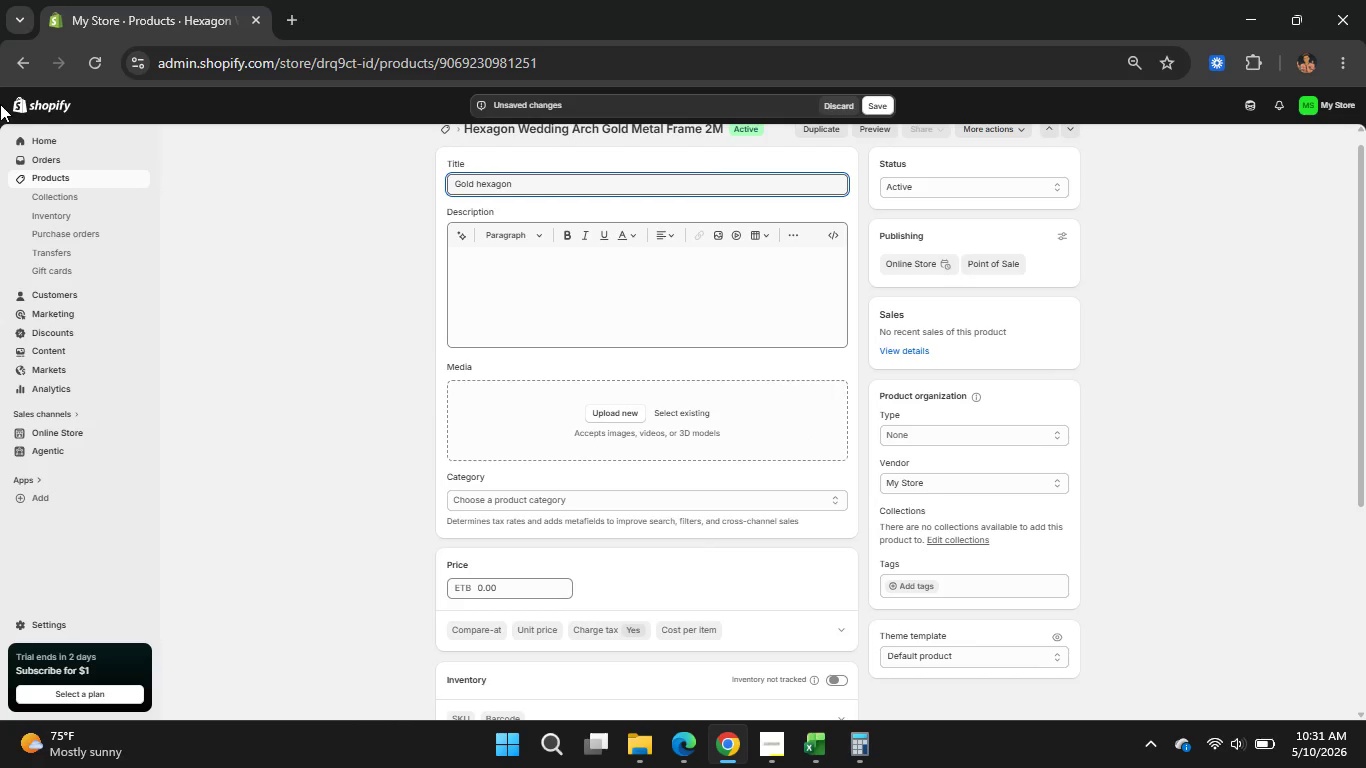 
left_click([843, 106])
 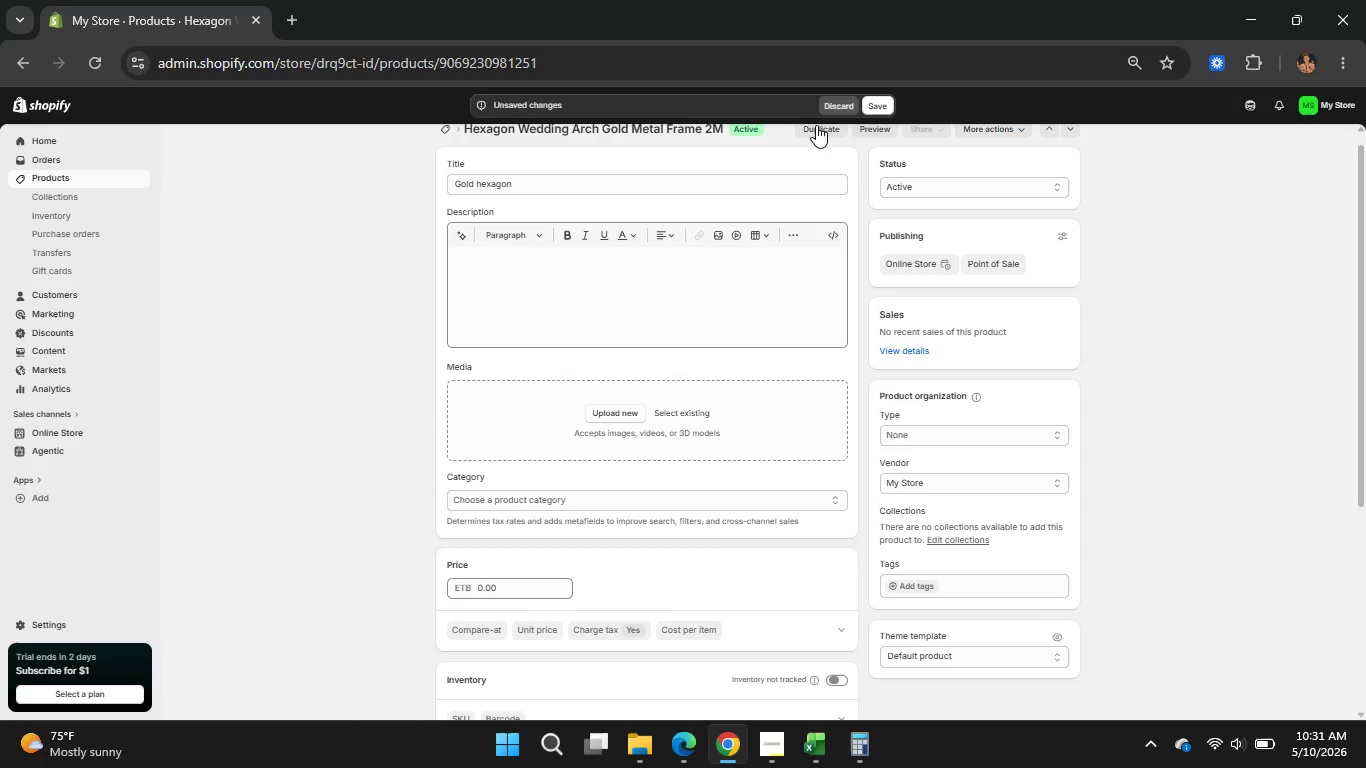 
scroll: coordinate [408, 303], scroll_direction: up, amount: 7.0
 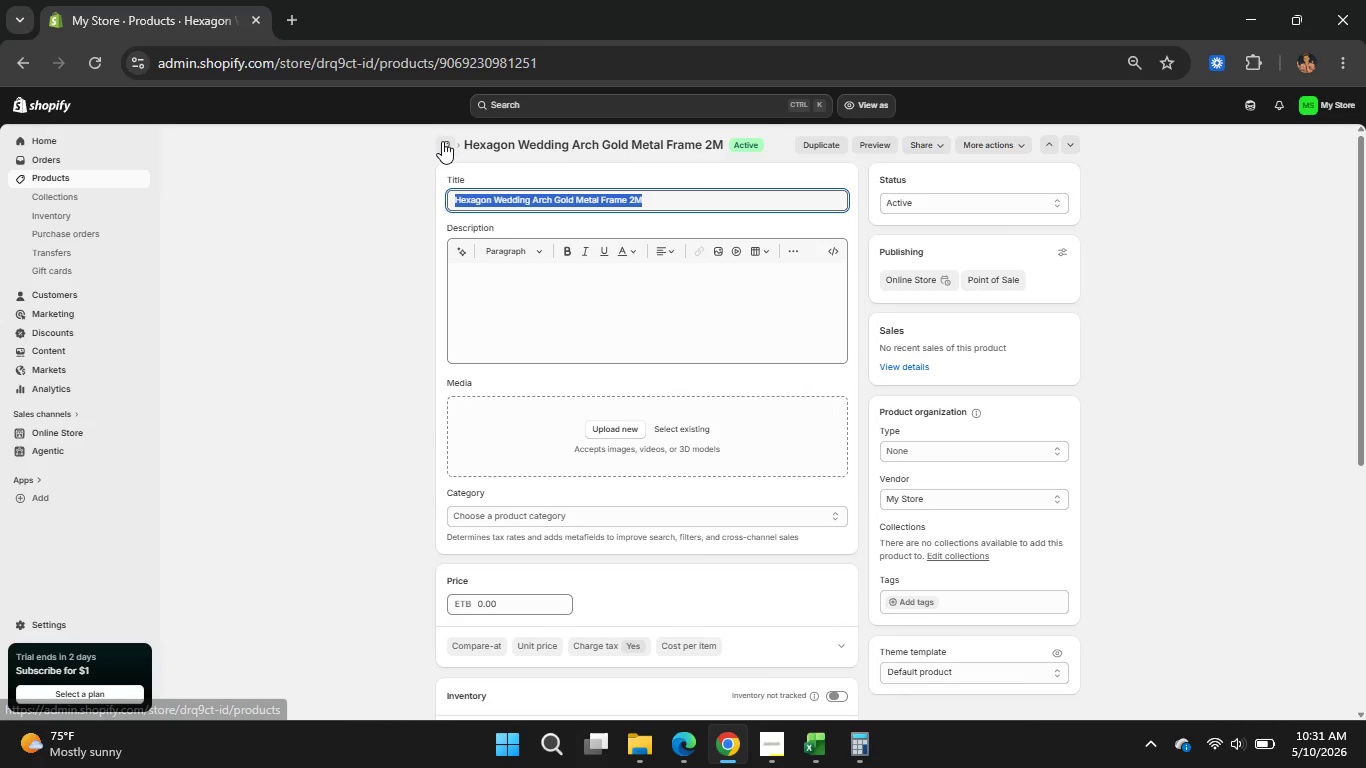 
left_click([442, 141])
 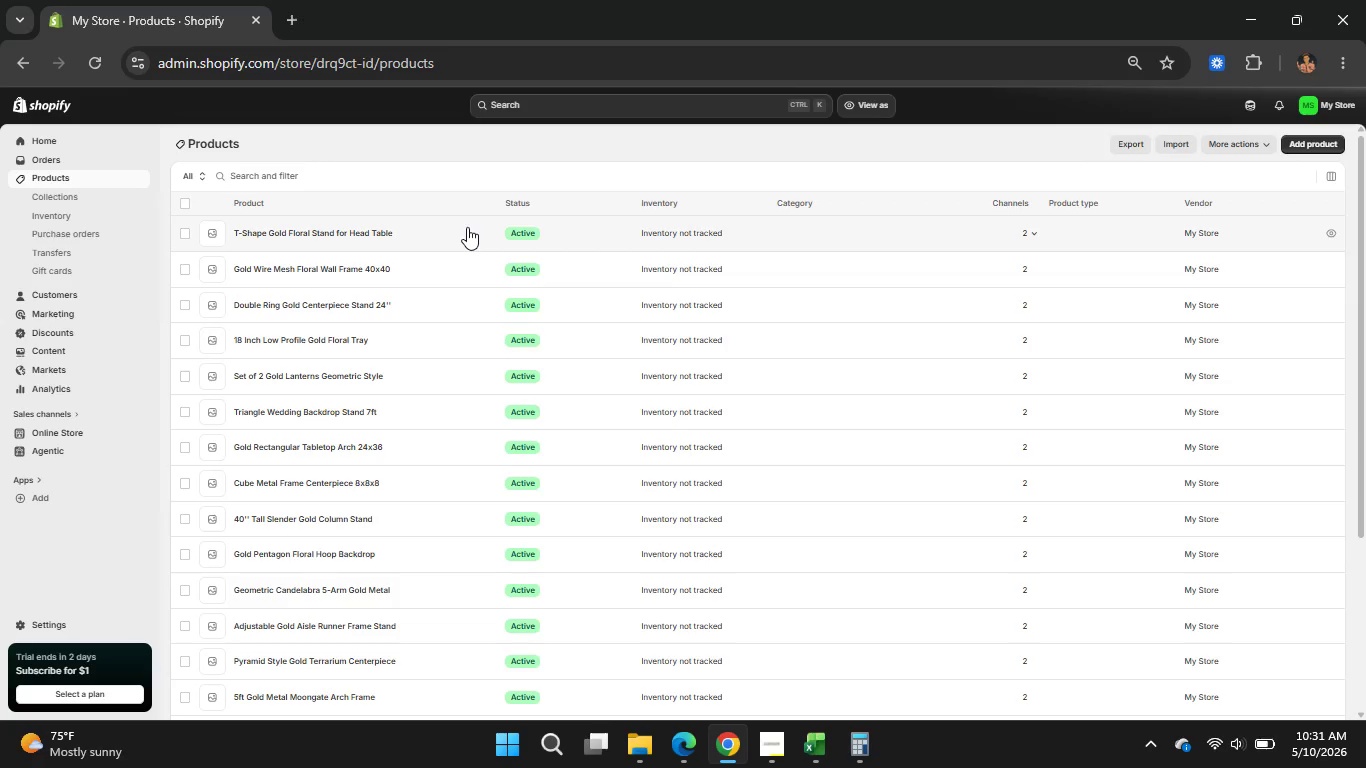 
wait(13.56)
 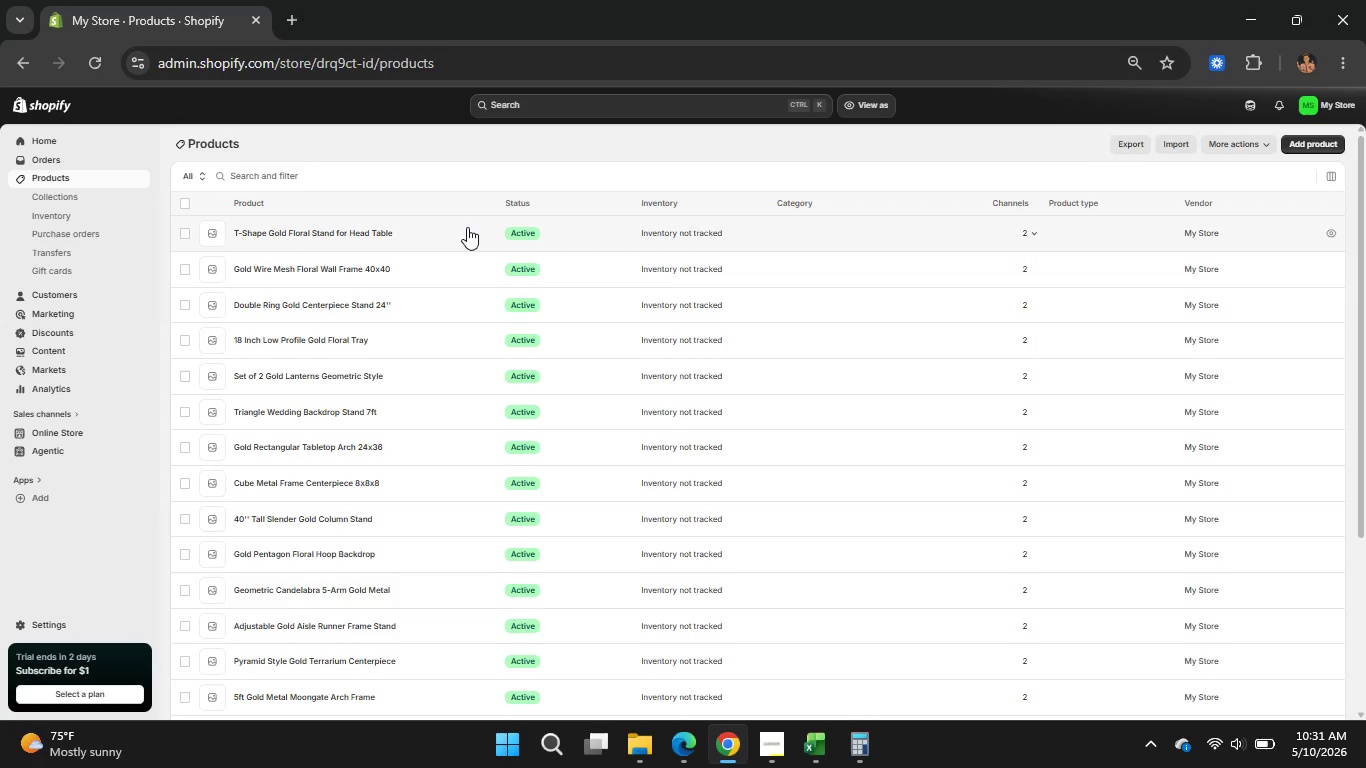 
scroll: coordinate [518, 631], scroll_direction: down, amount: 2.0
 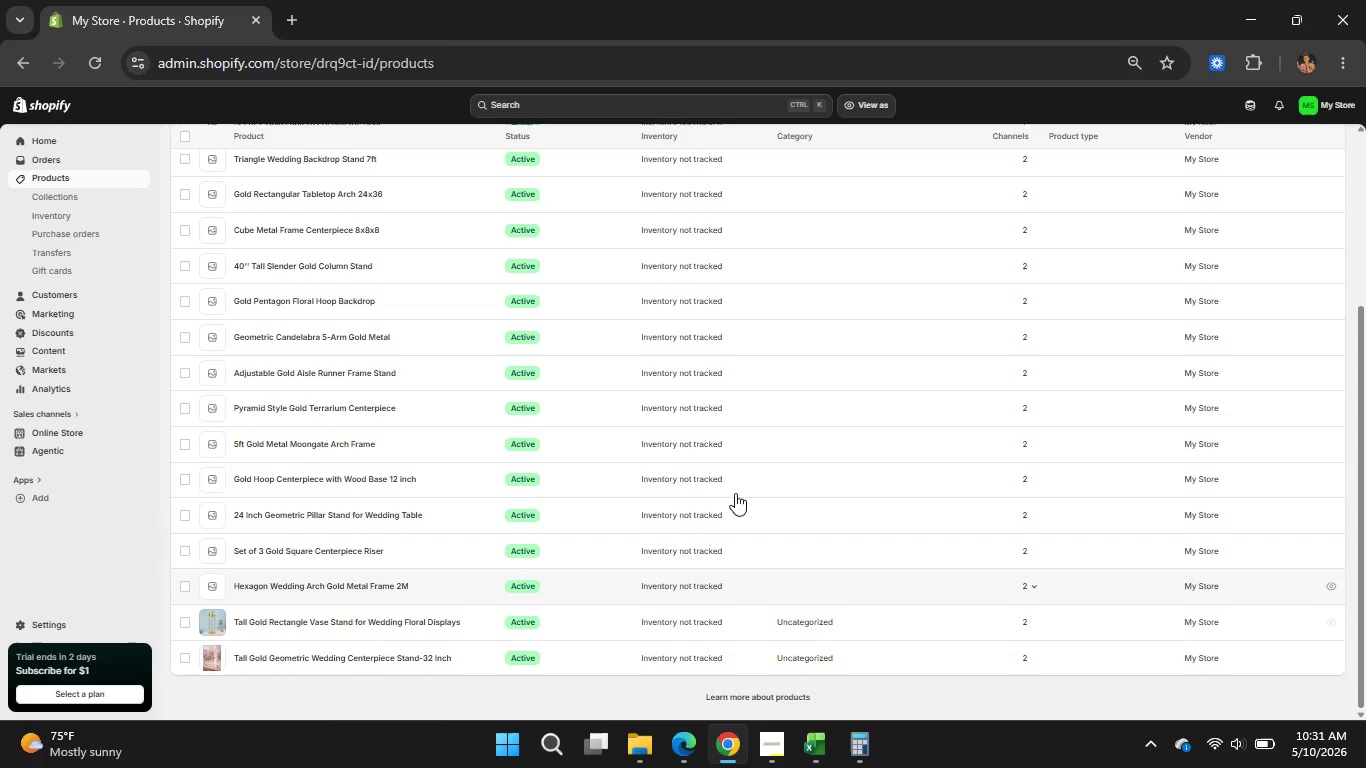 
wait(8.49)
 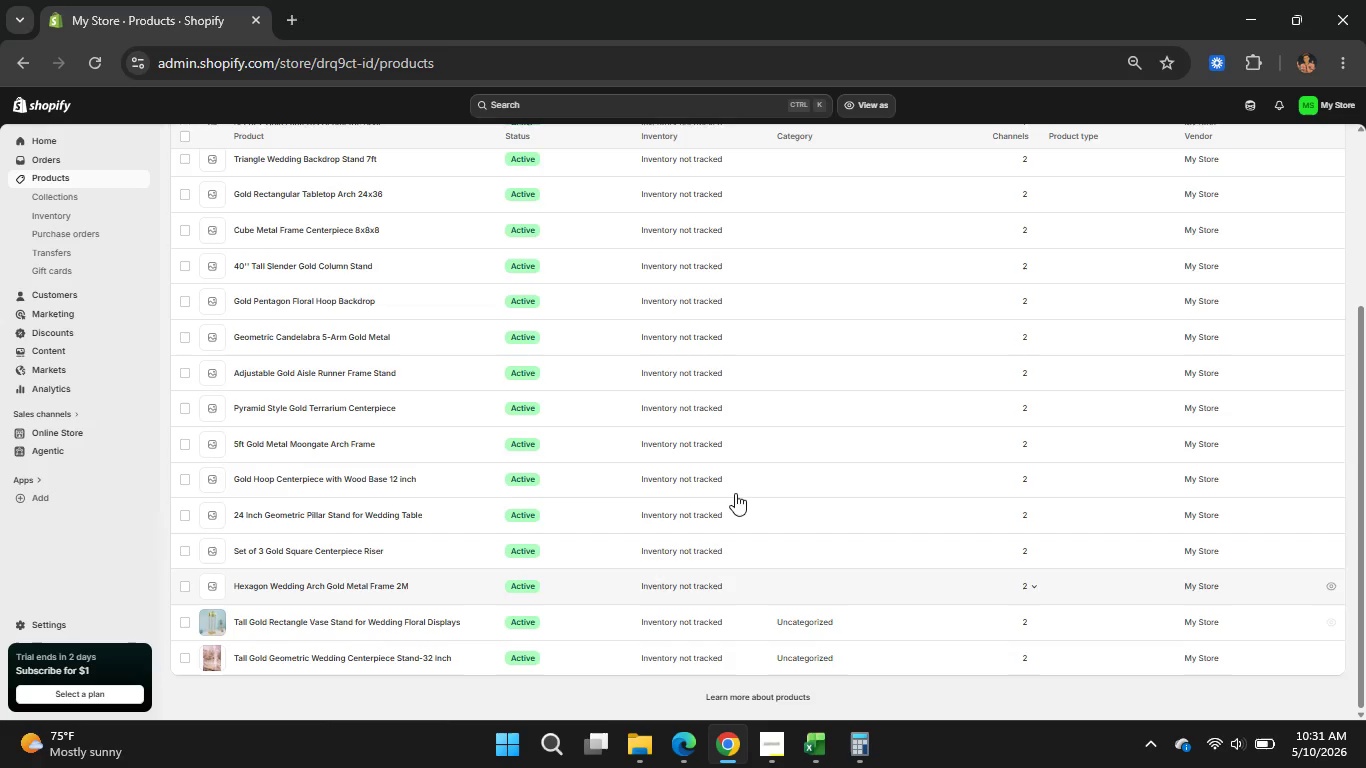 
scroll: coordinate [704, 644], scroll_direction: down, amount: 1.0
 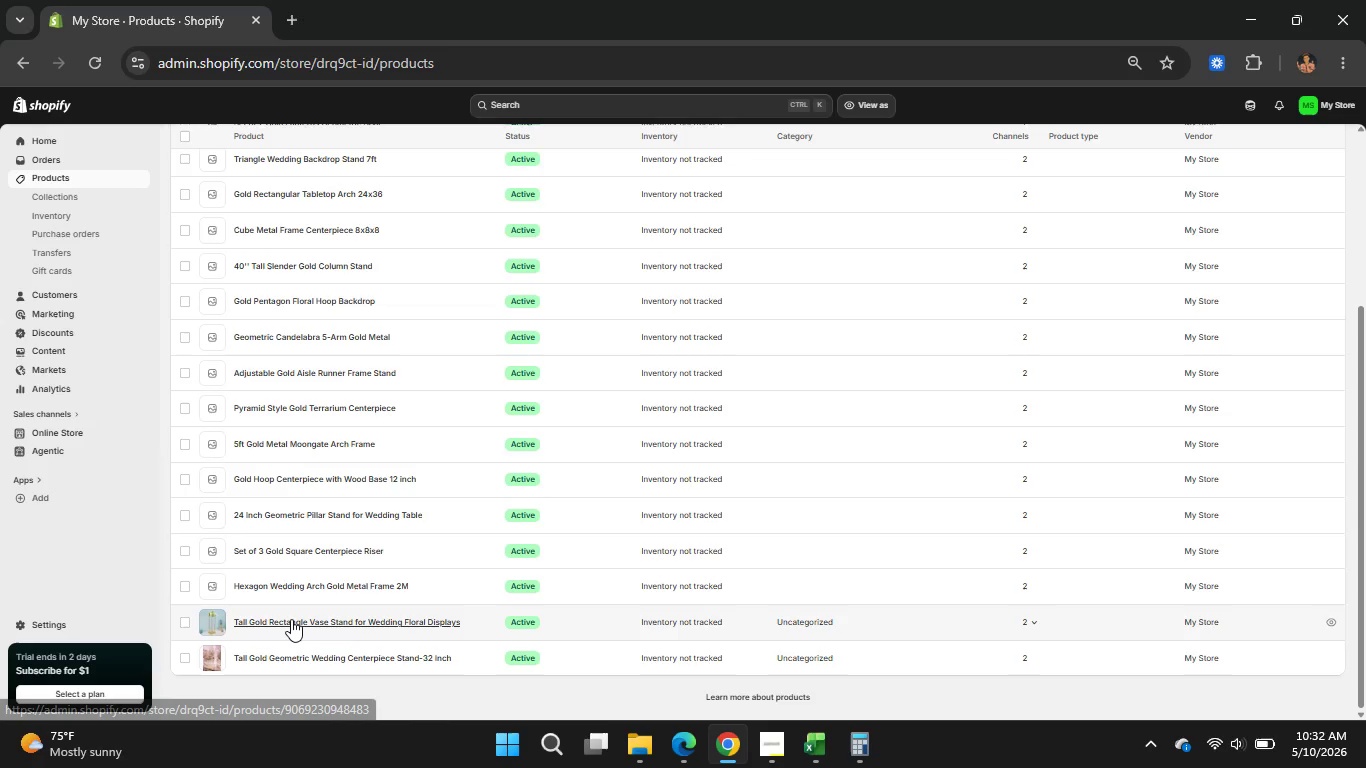 
left_click([291, 619])
 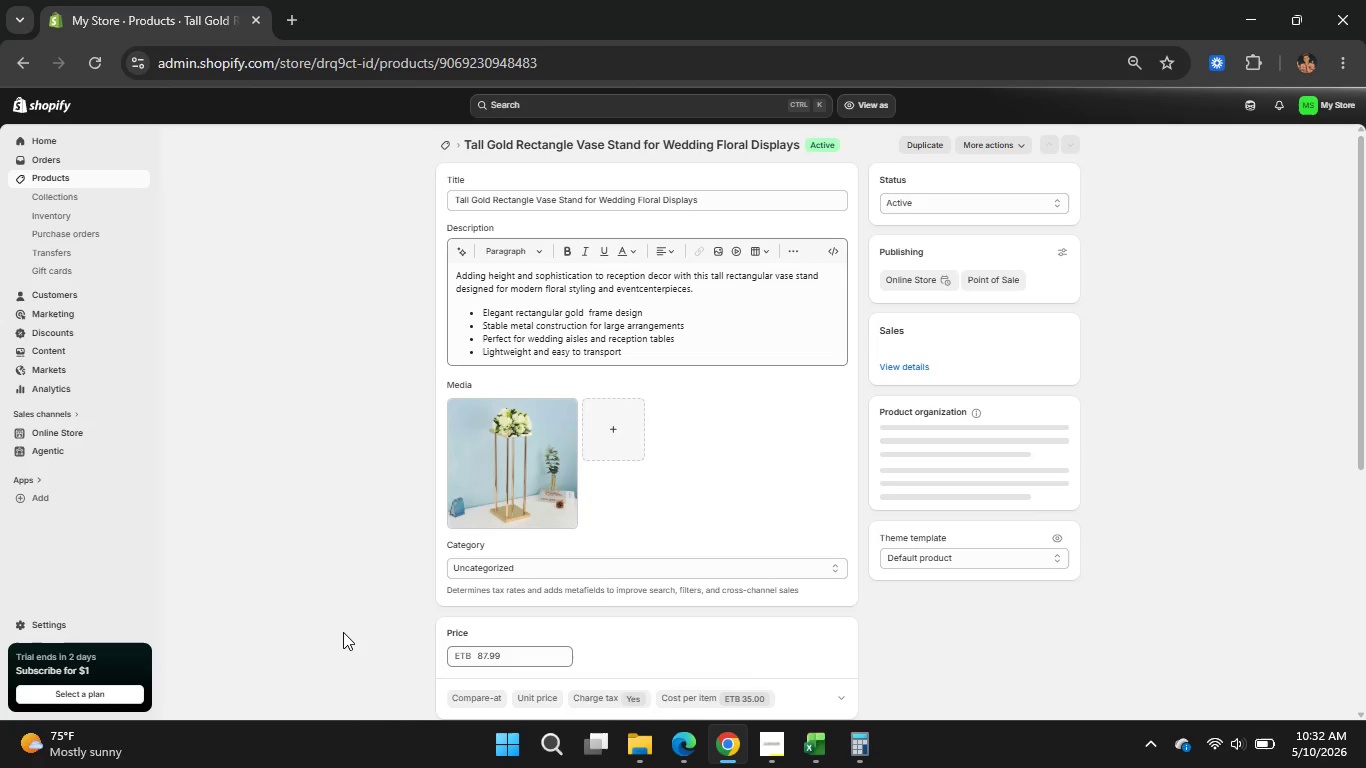 
wait(13.06)
 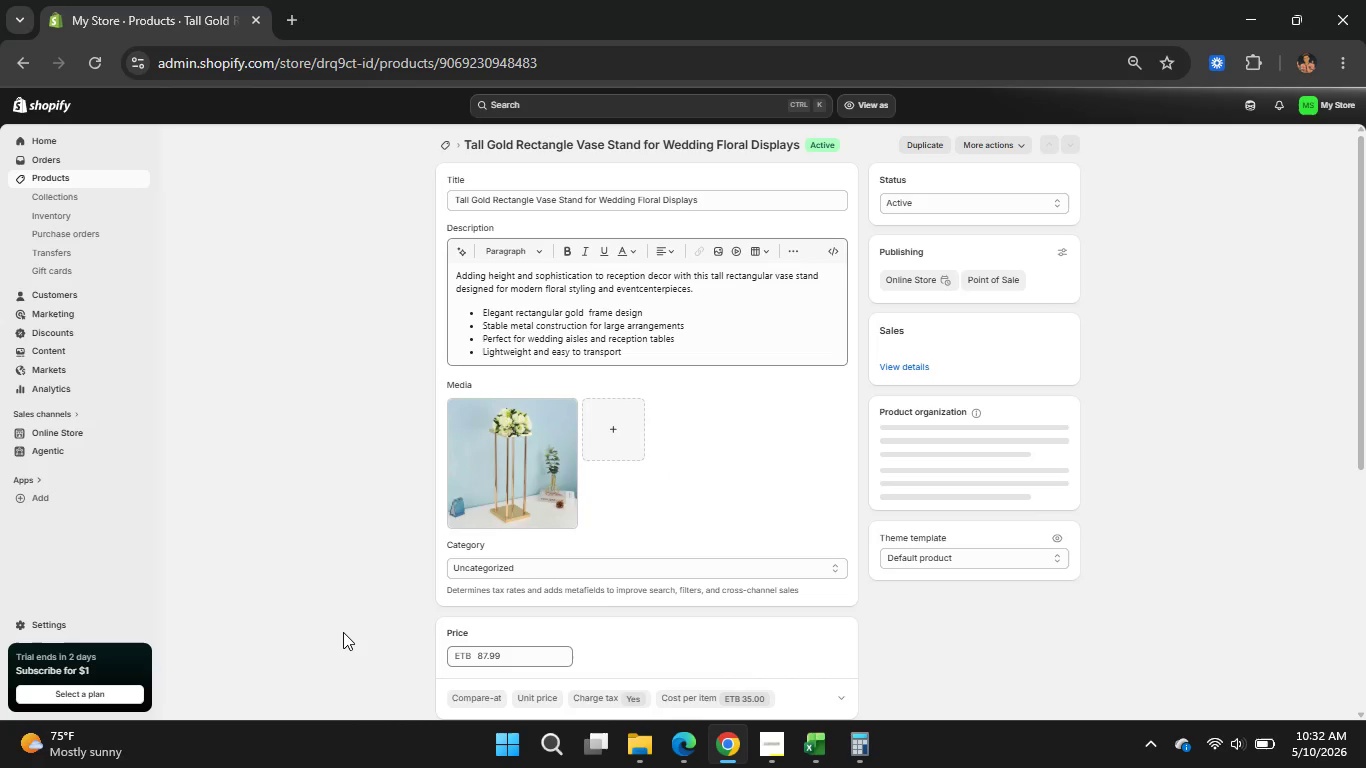 
left_click([663, 291])
 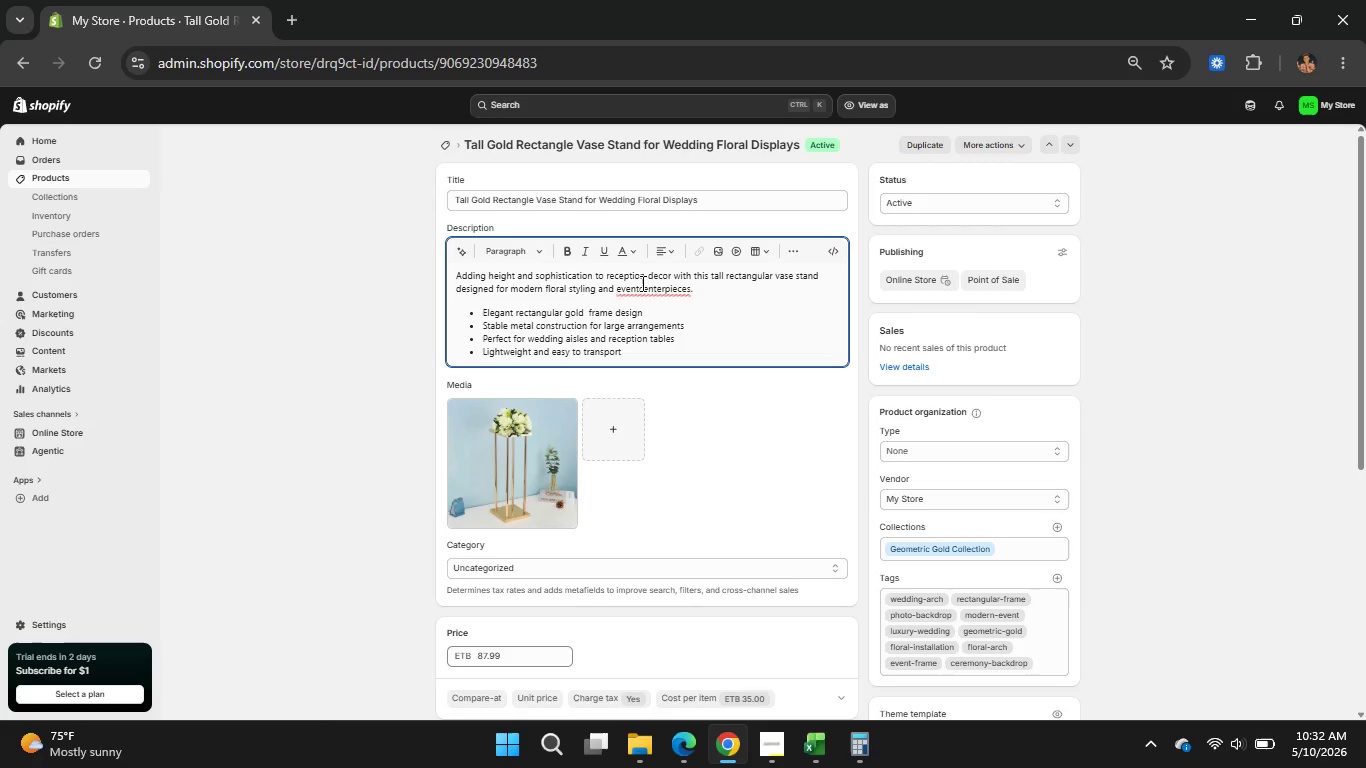 
left_click([639, 285])
 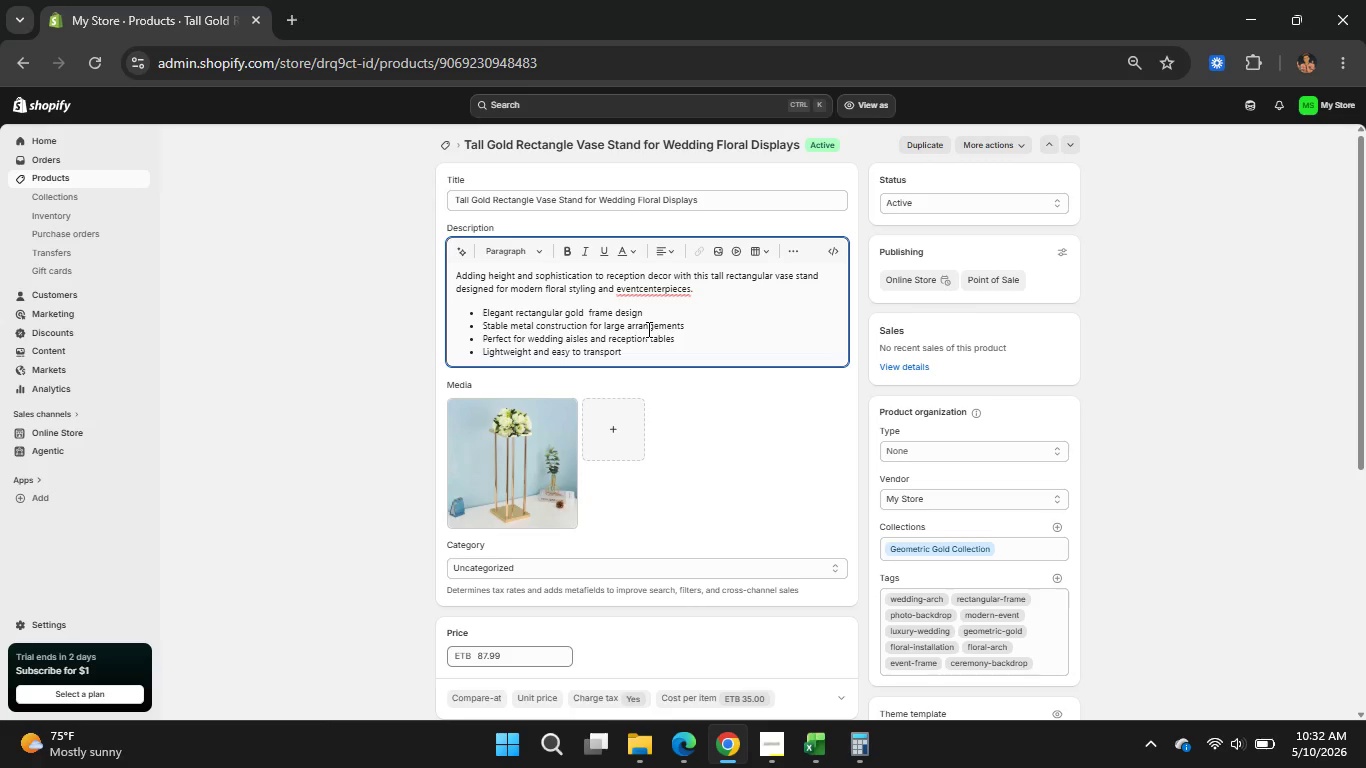 
scroll: coordinate [647, 329], scroll_direction: down, amount: 1.0
 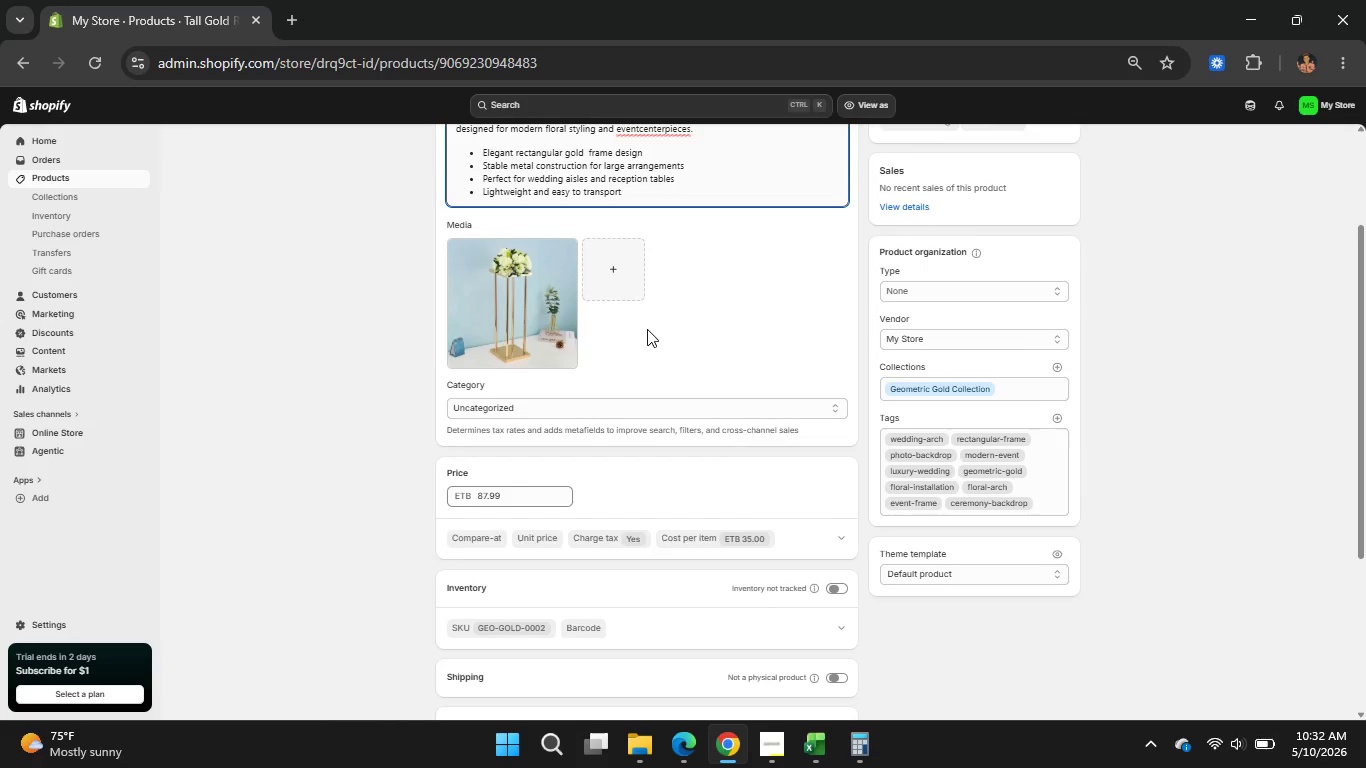 
key(Space)
 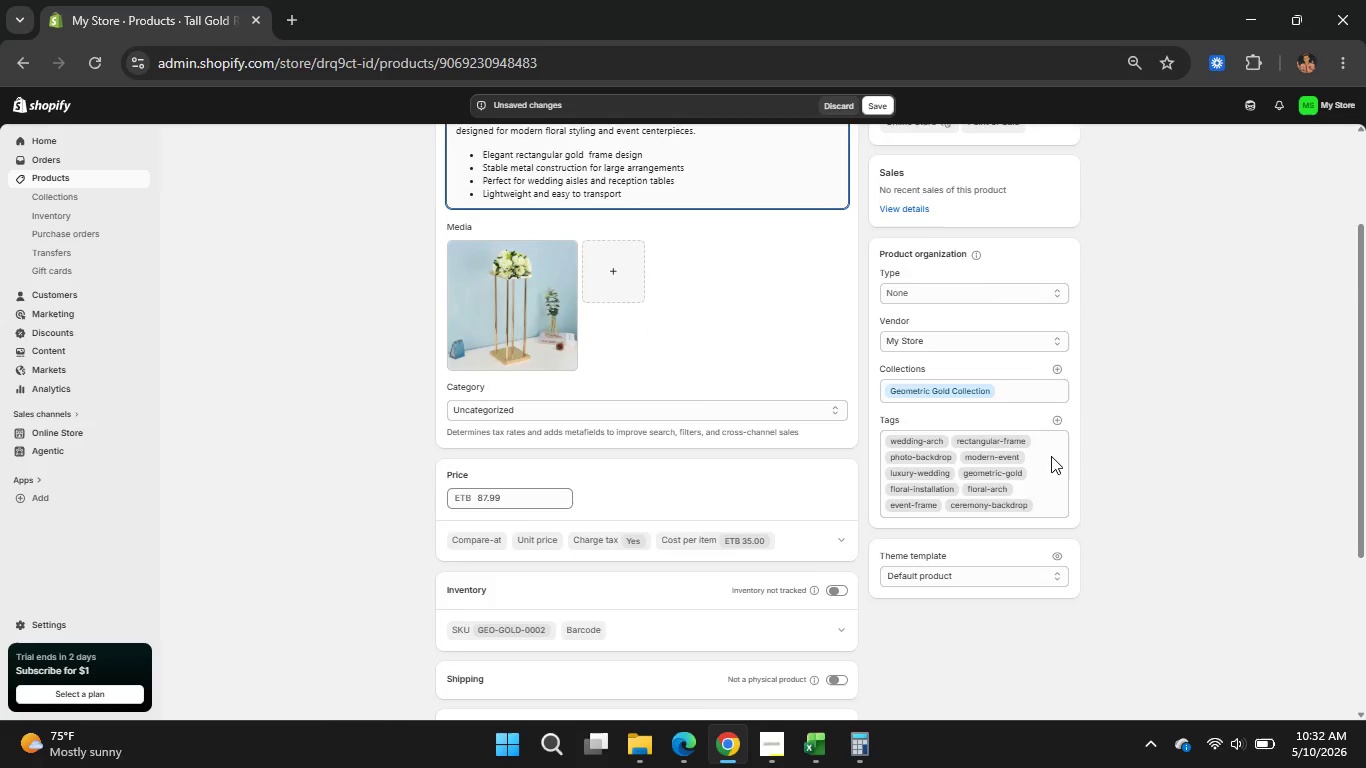 
scroll: coordinate [1048, 444], scroll_direction: down, amount: 2.0
 